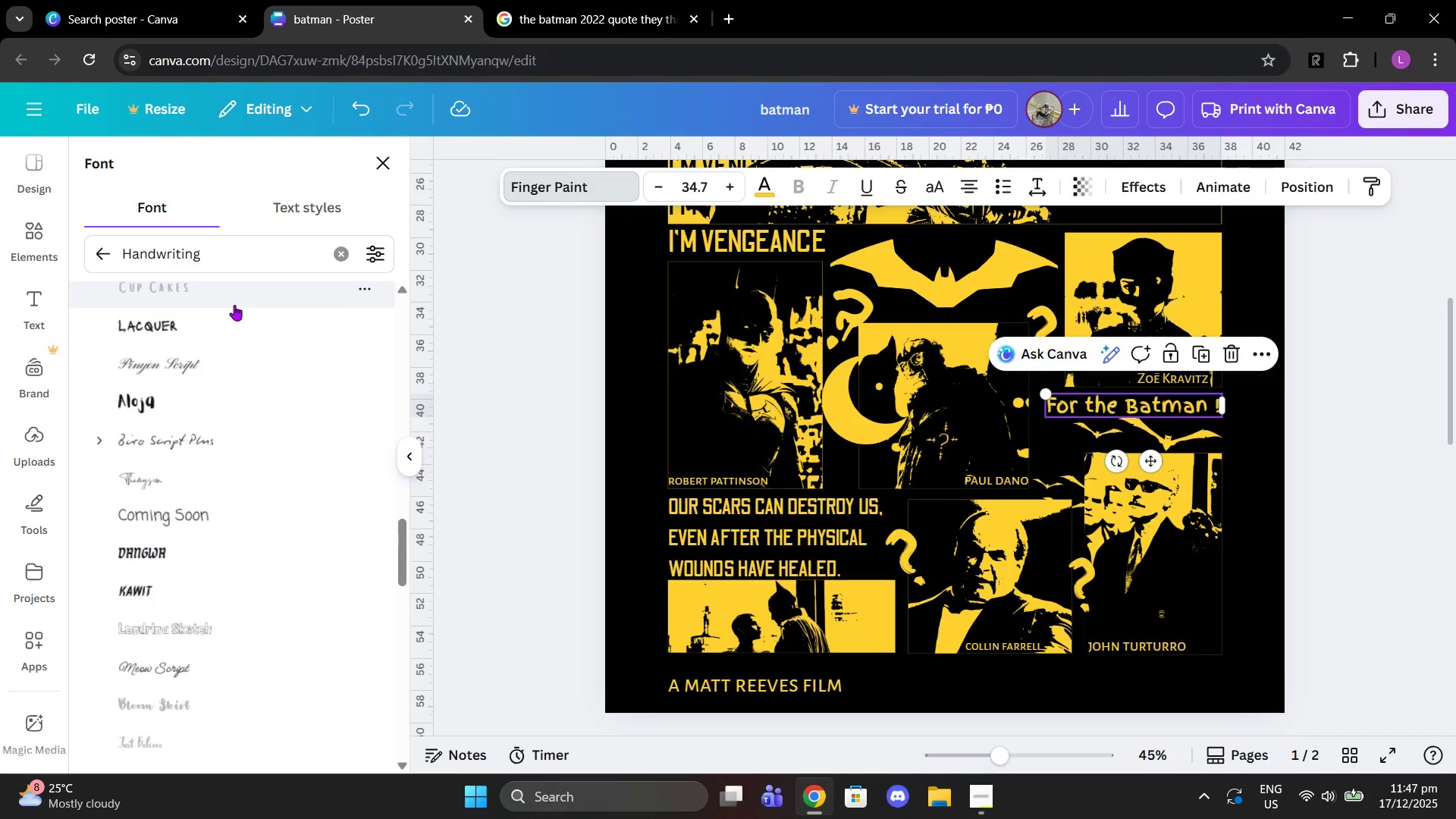 
left_click([234, 319])
 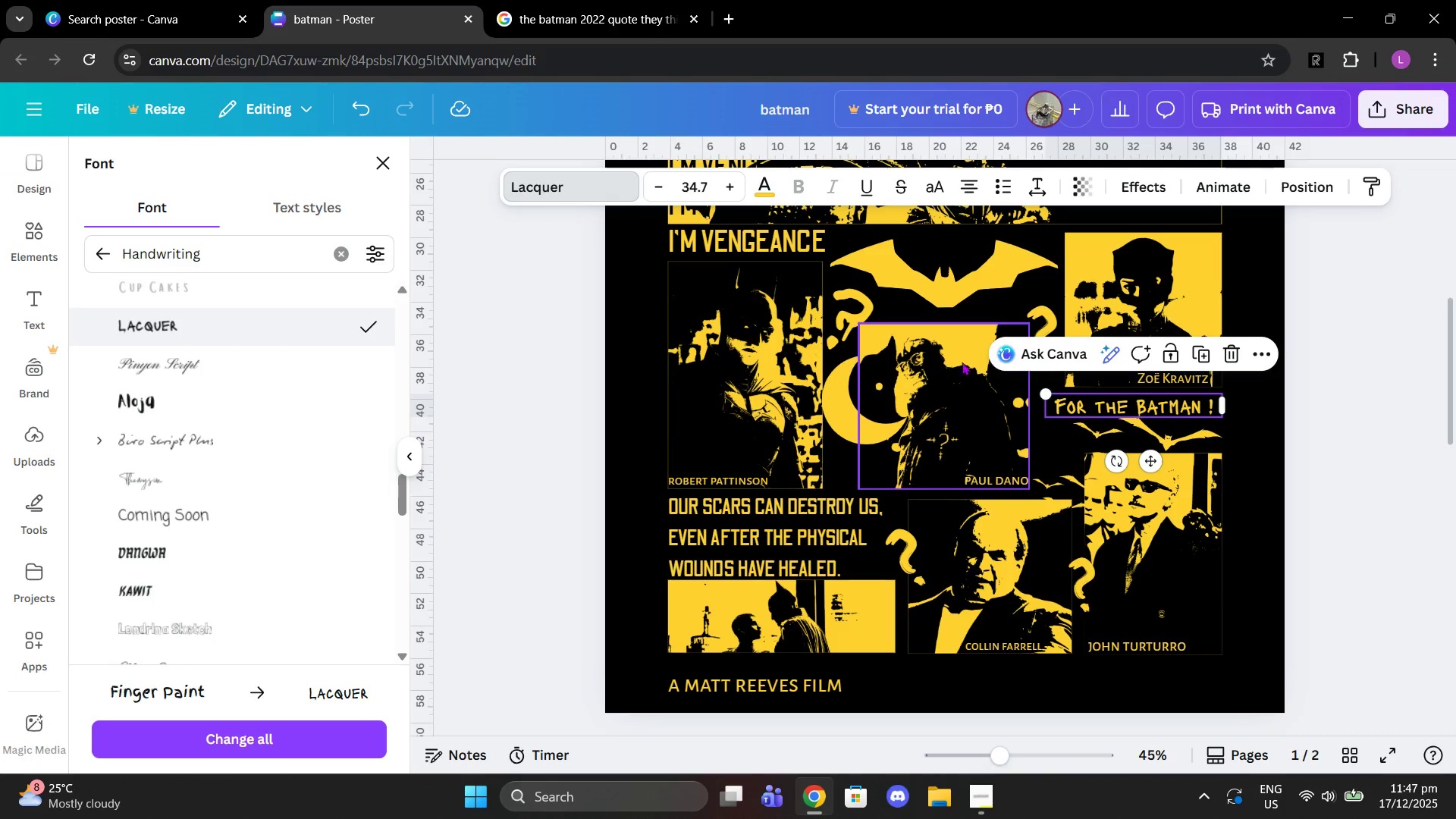 
key(Control+Z)
 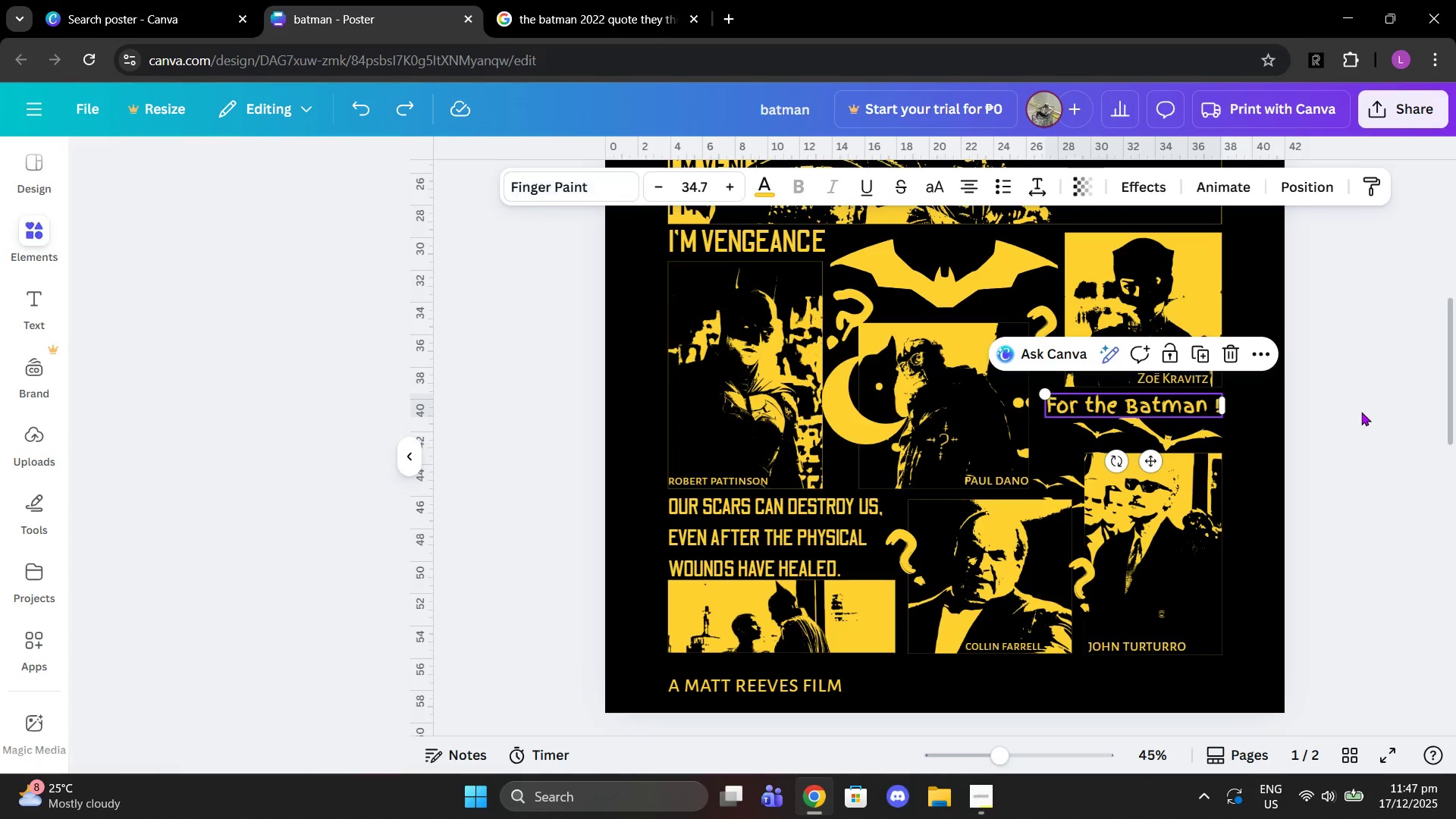 
left_click([1357, 414])
 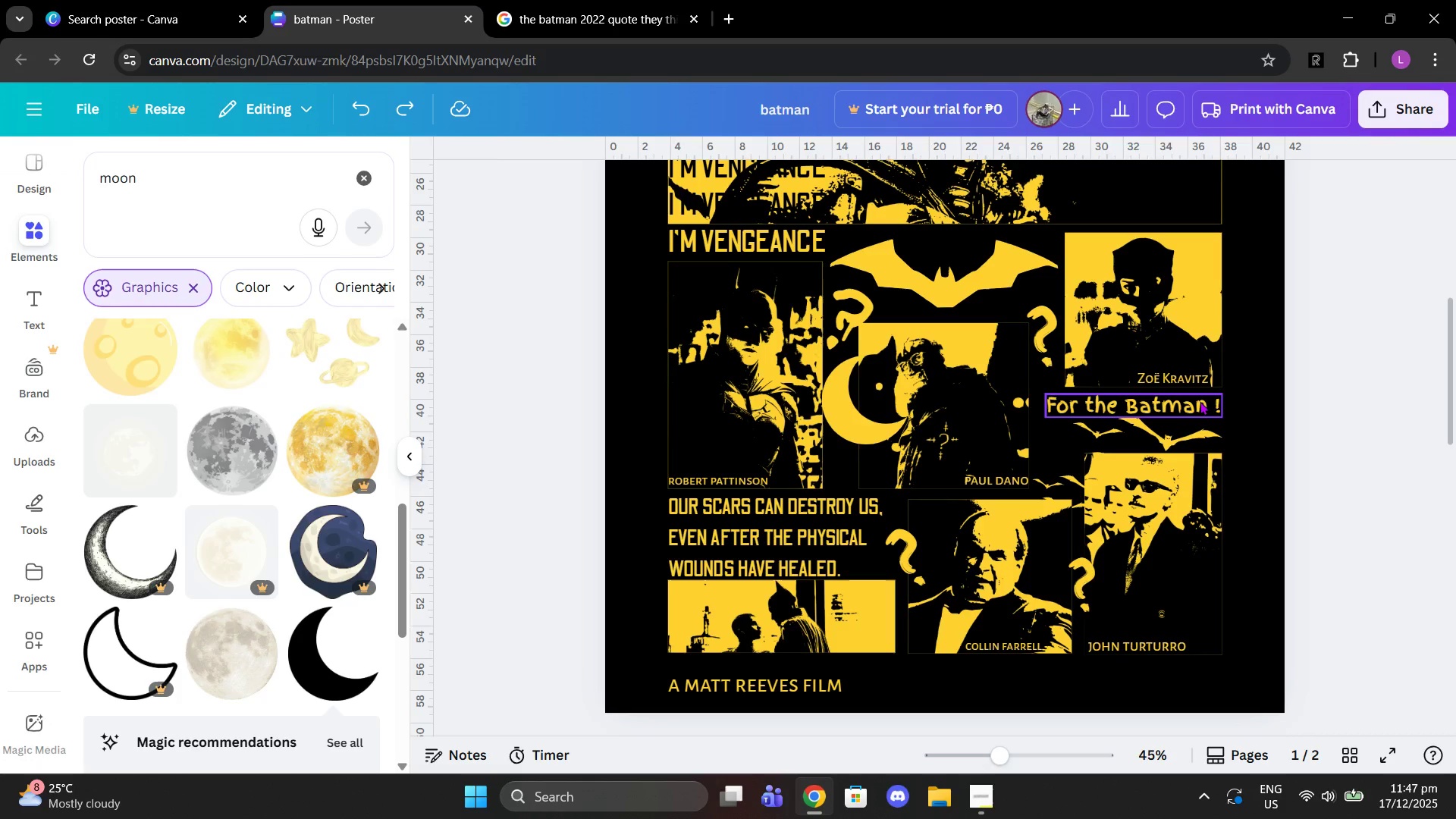 
left_click([1200, 401])
 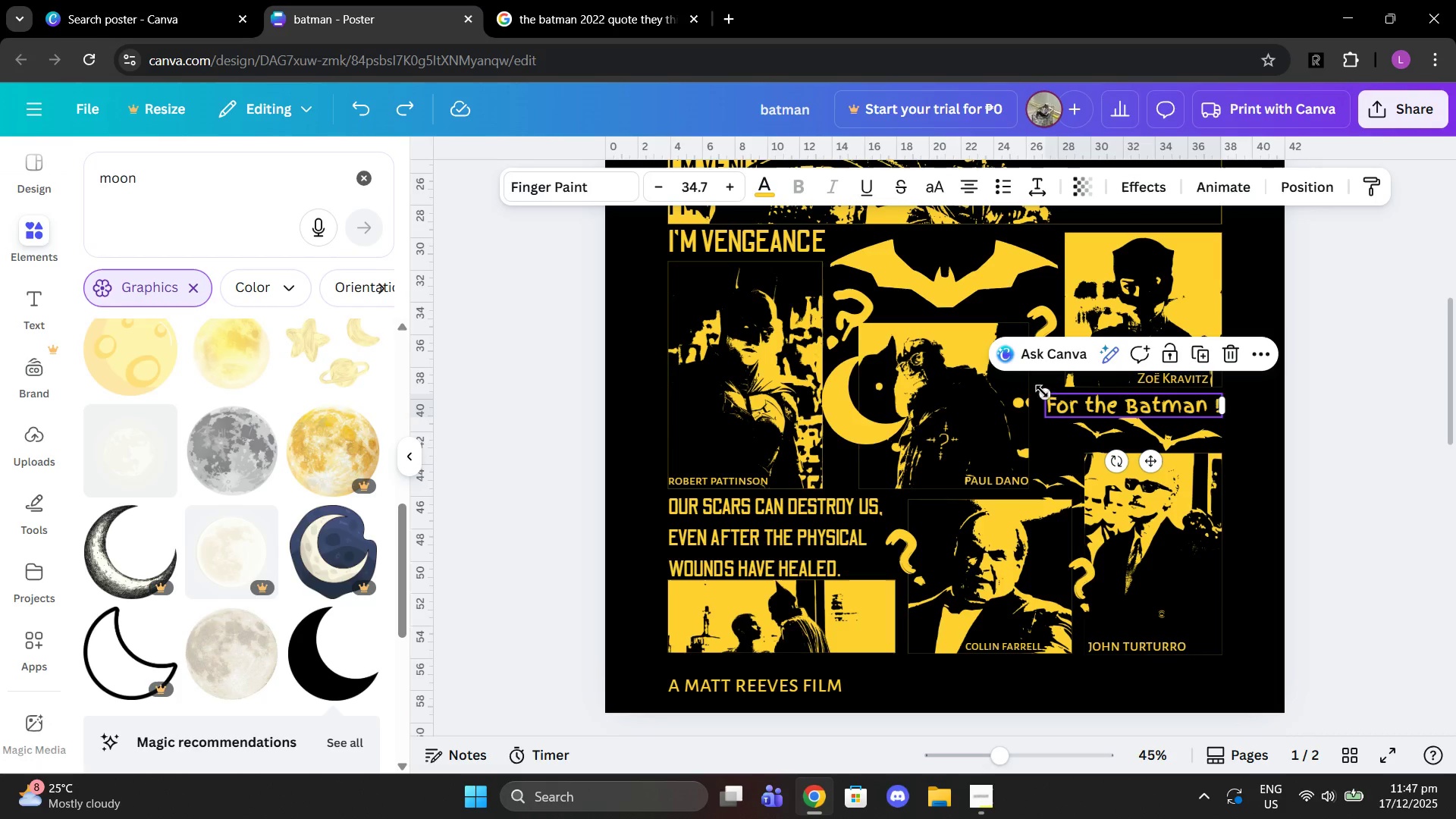 
left_click_drag(start_coordinate=[1047, 394], to_coordinate=[1034, 391])
 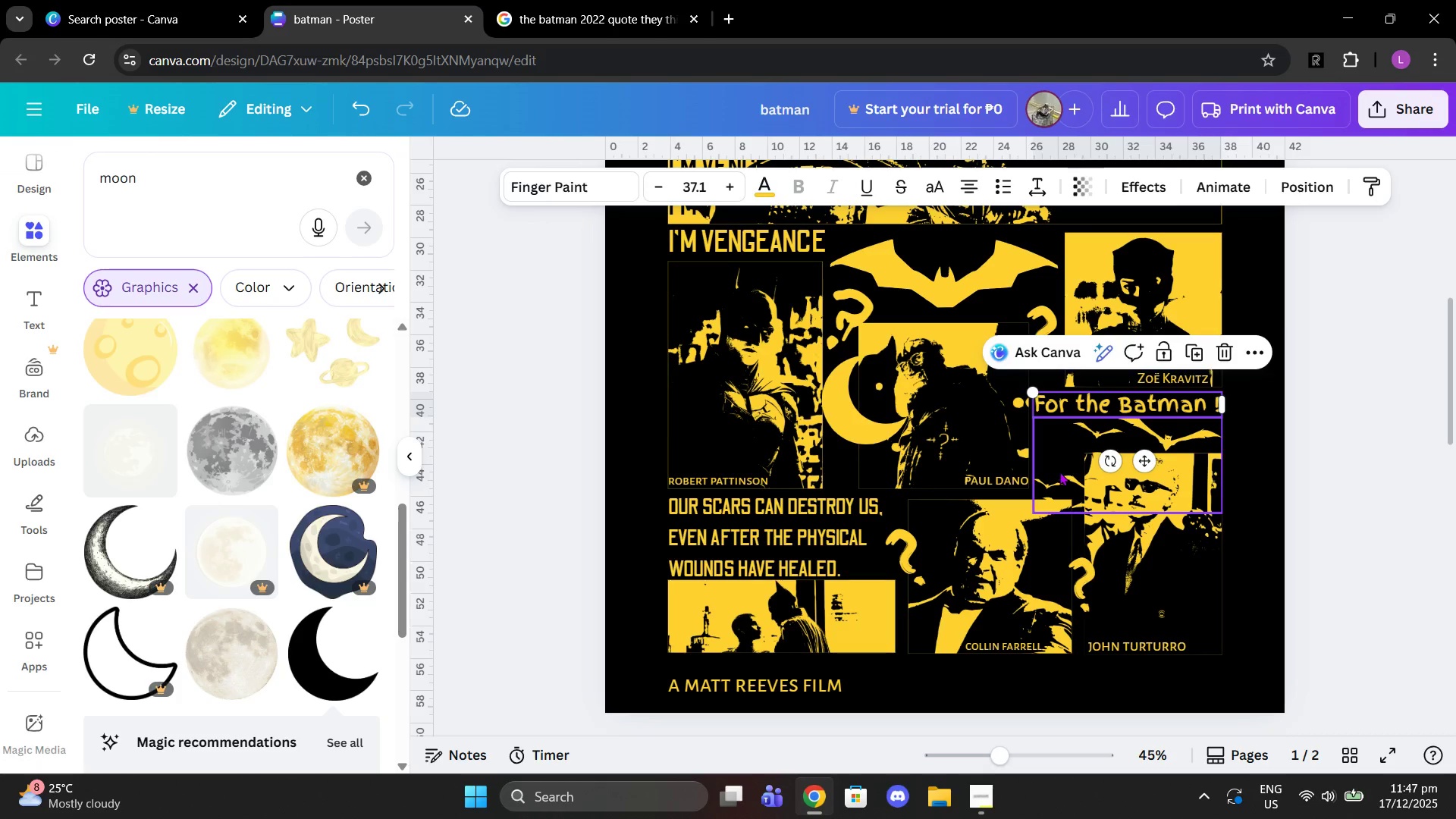 
left_click([1059, 472])
 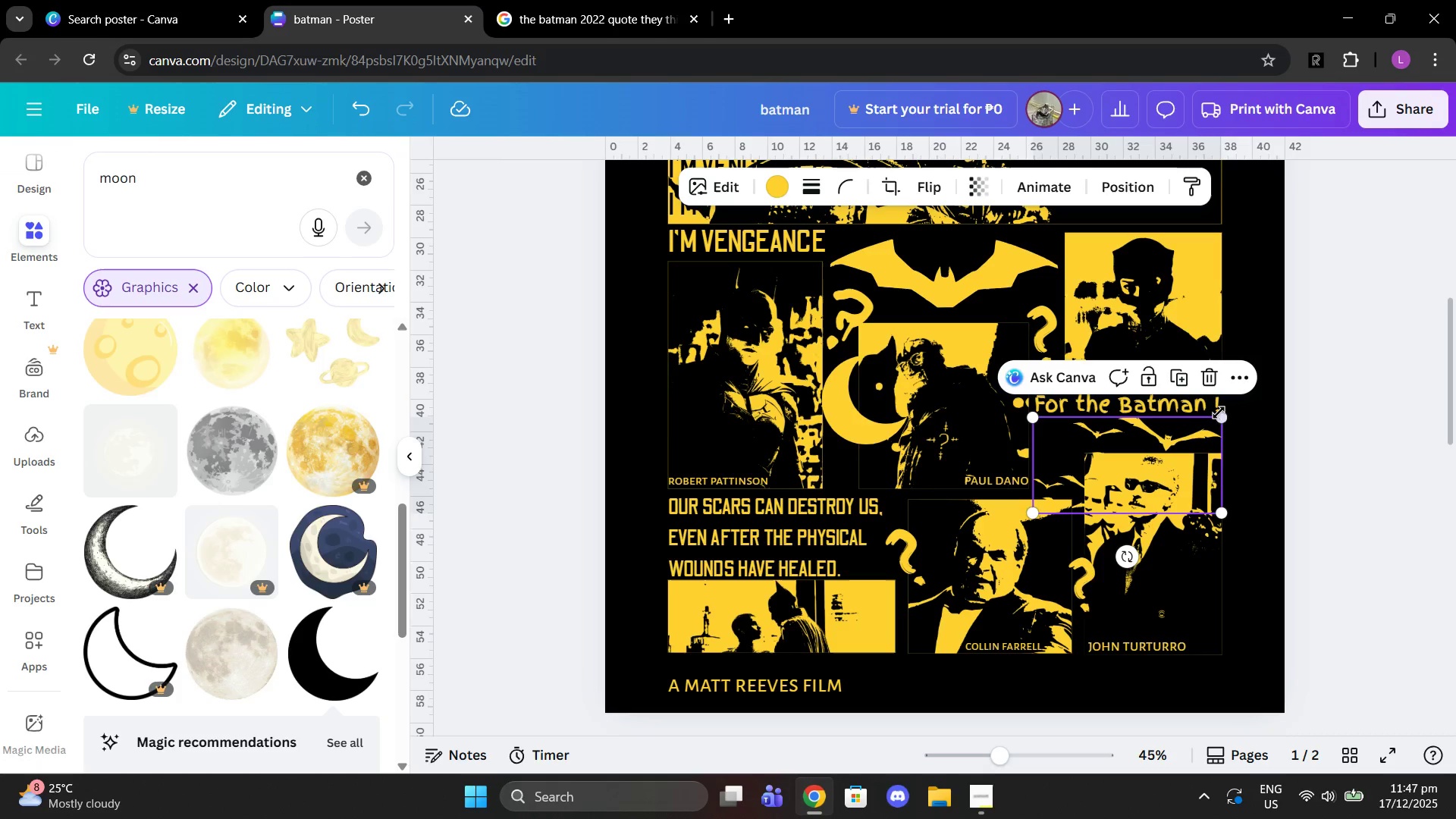 
left_click_drag(start_coordinate=[1219, 413], to_coordinate=[1208, 419])
 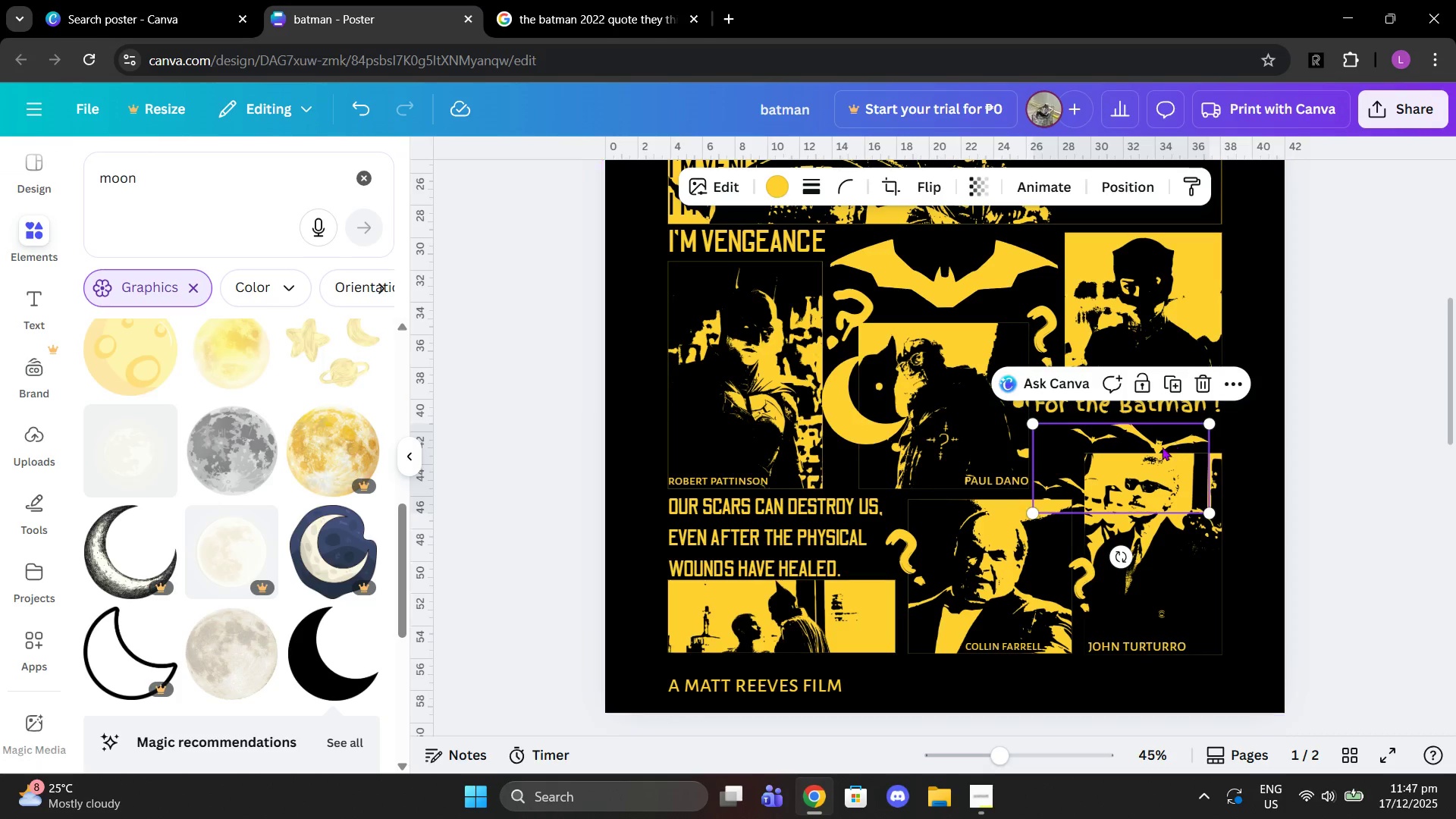 
left_click_drag(start_coordinate=[1158, 448], to_coordinate=[1170, 449])
 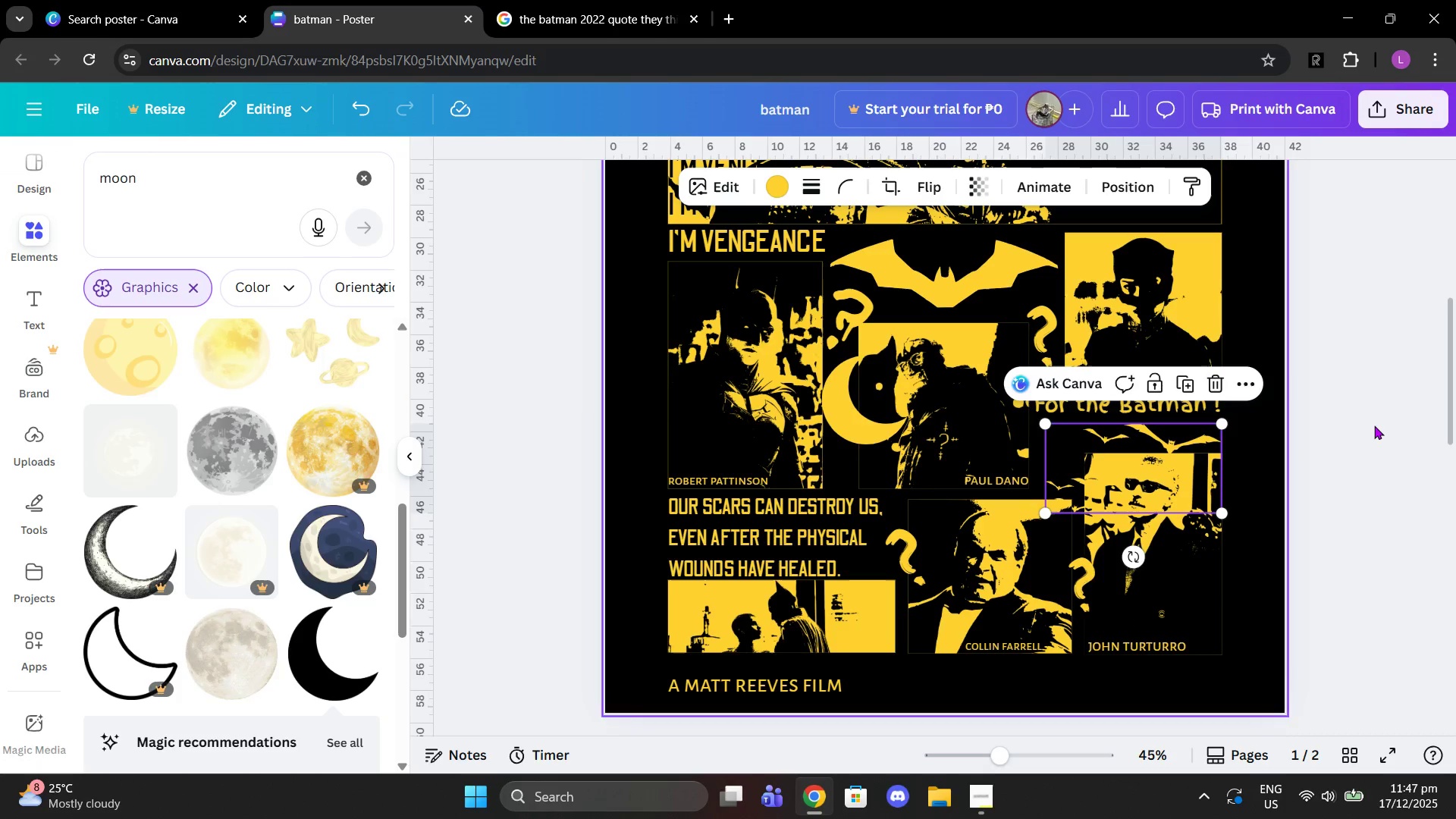 
left_click([1376, 425])
 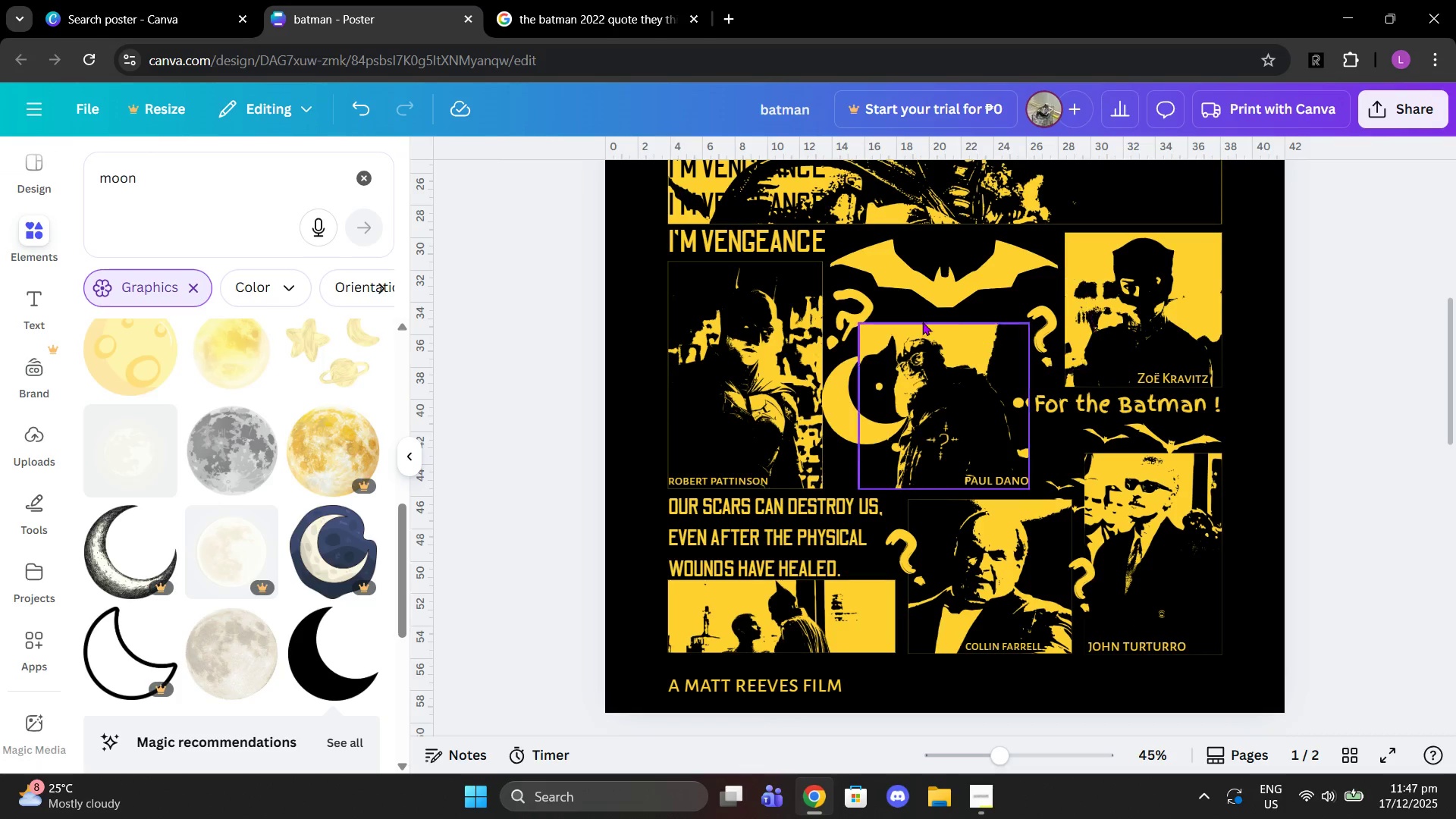 
left_click([874, 312])
 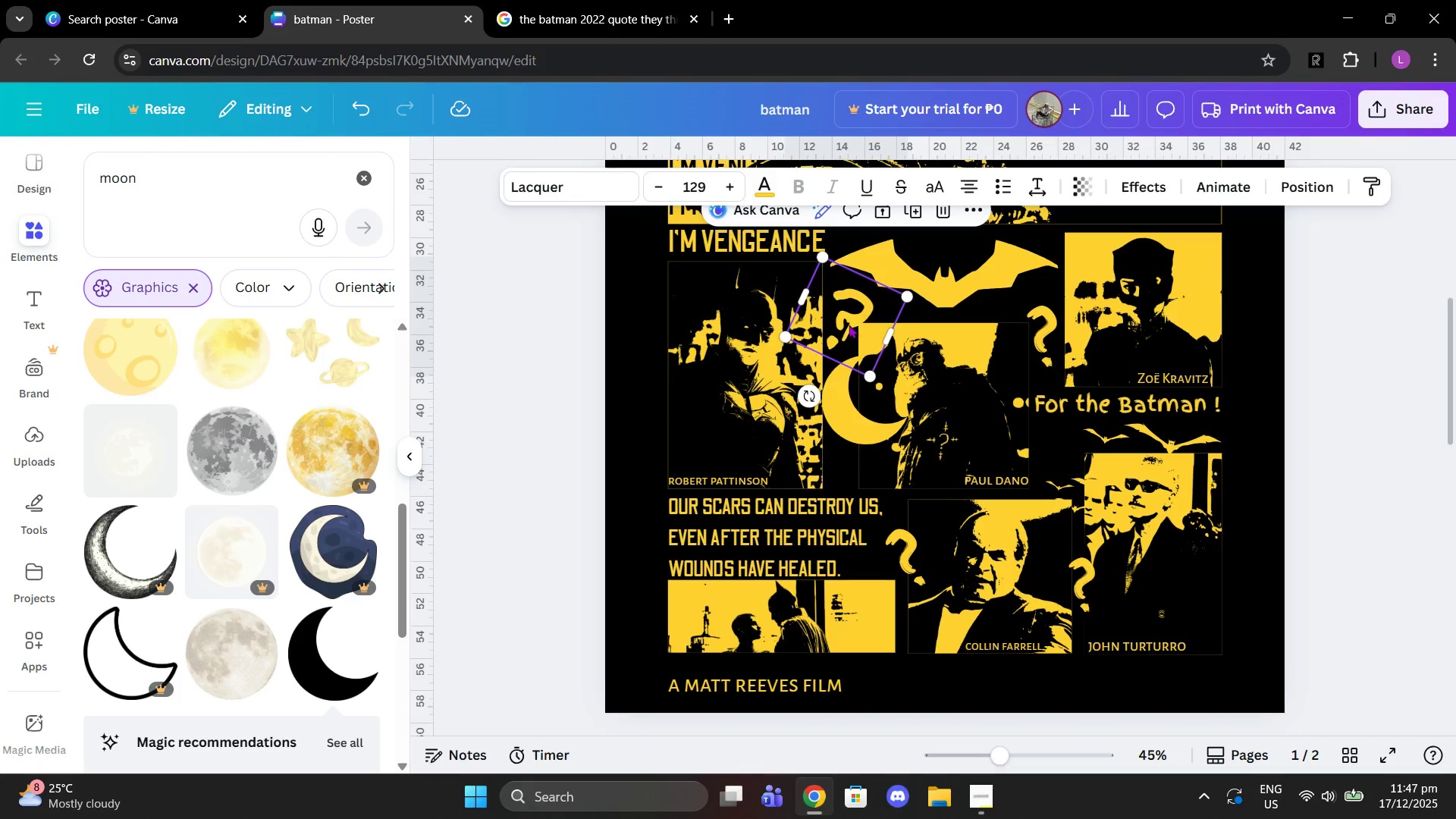 
left_click_drag(start_coordinate=[840, 332], to_coordinate=[845, 328])
 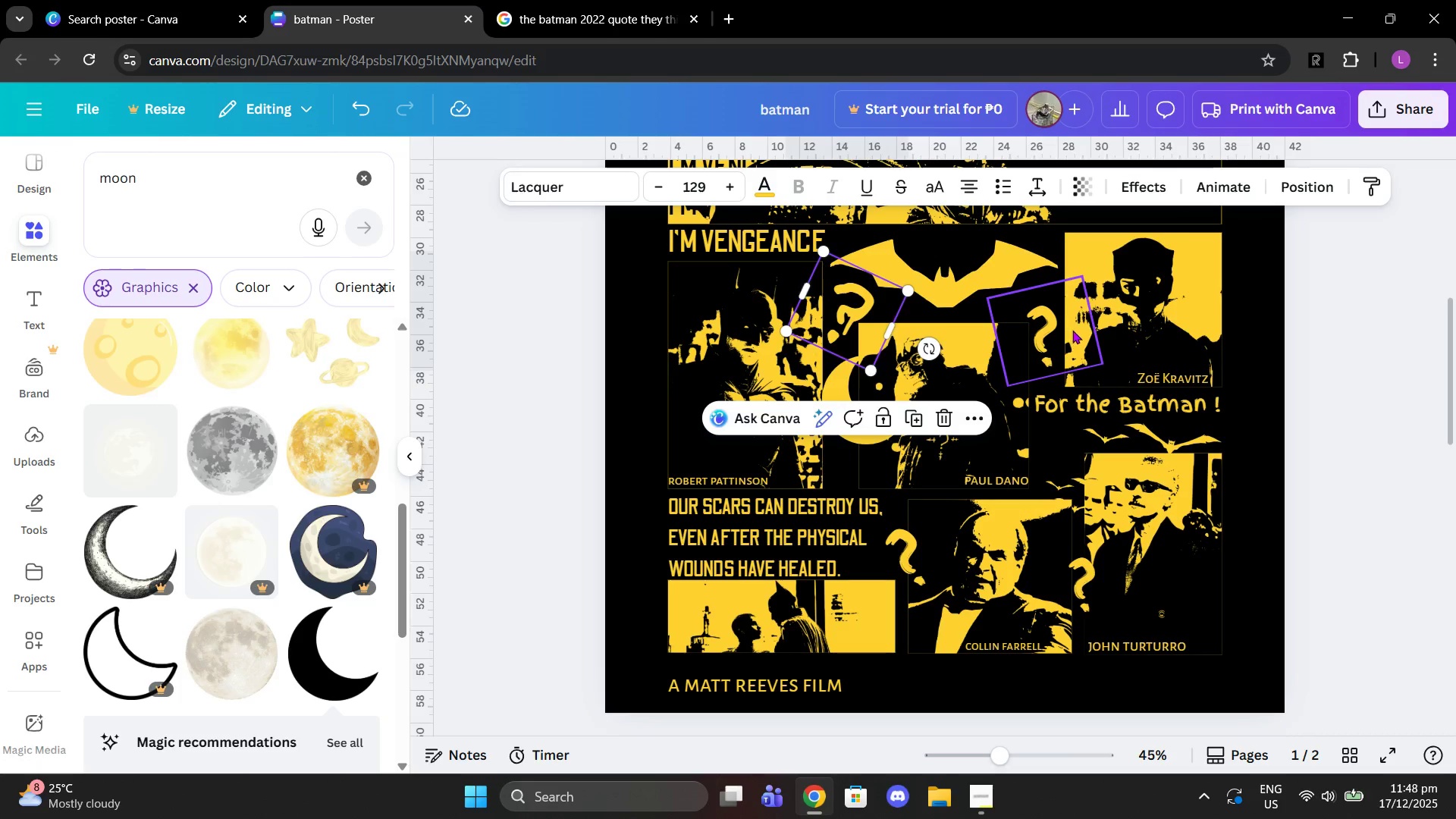 
left_click([1074, 330])
 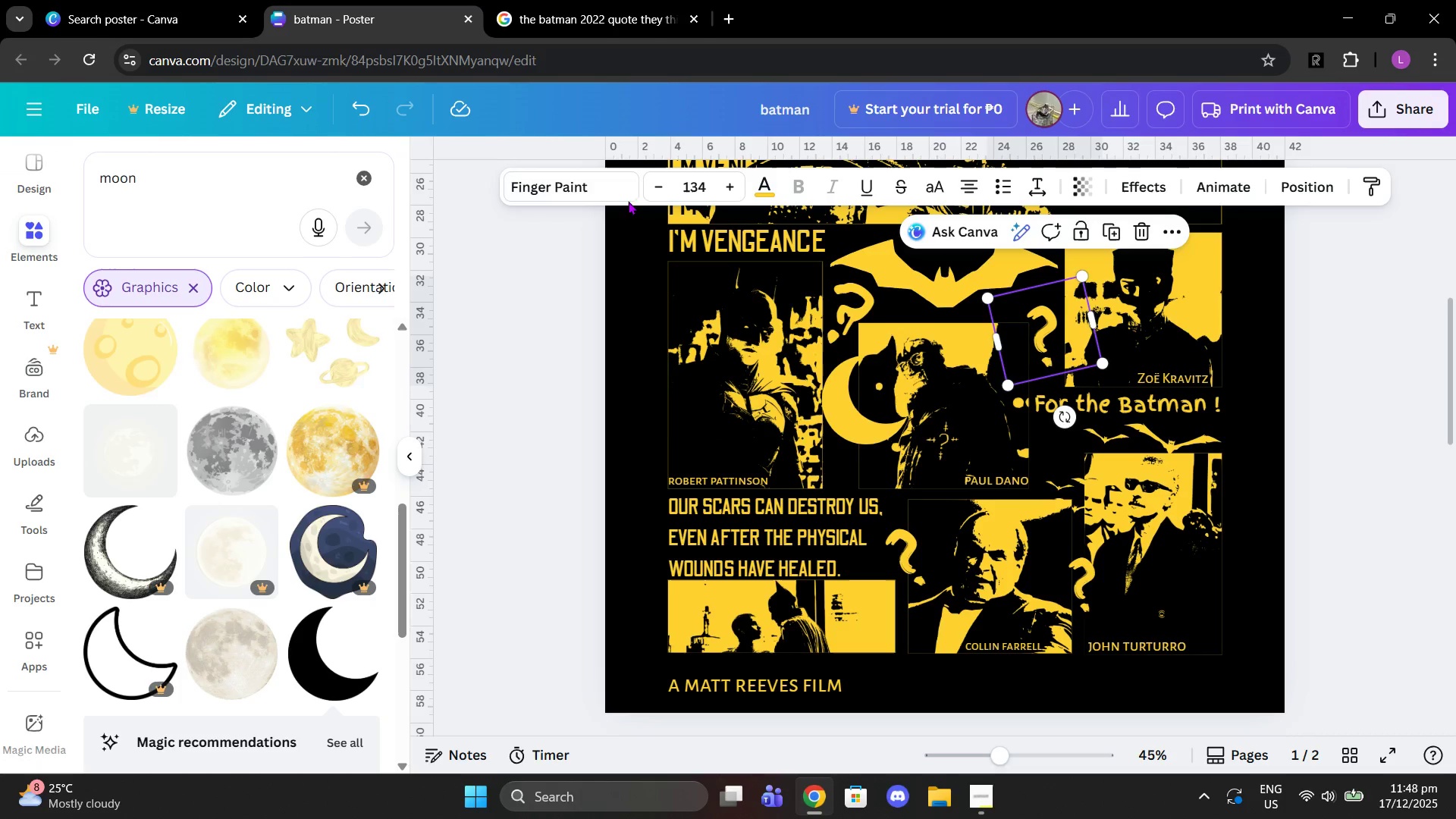 
left_click([610, 177])
 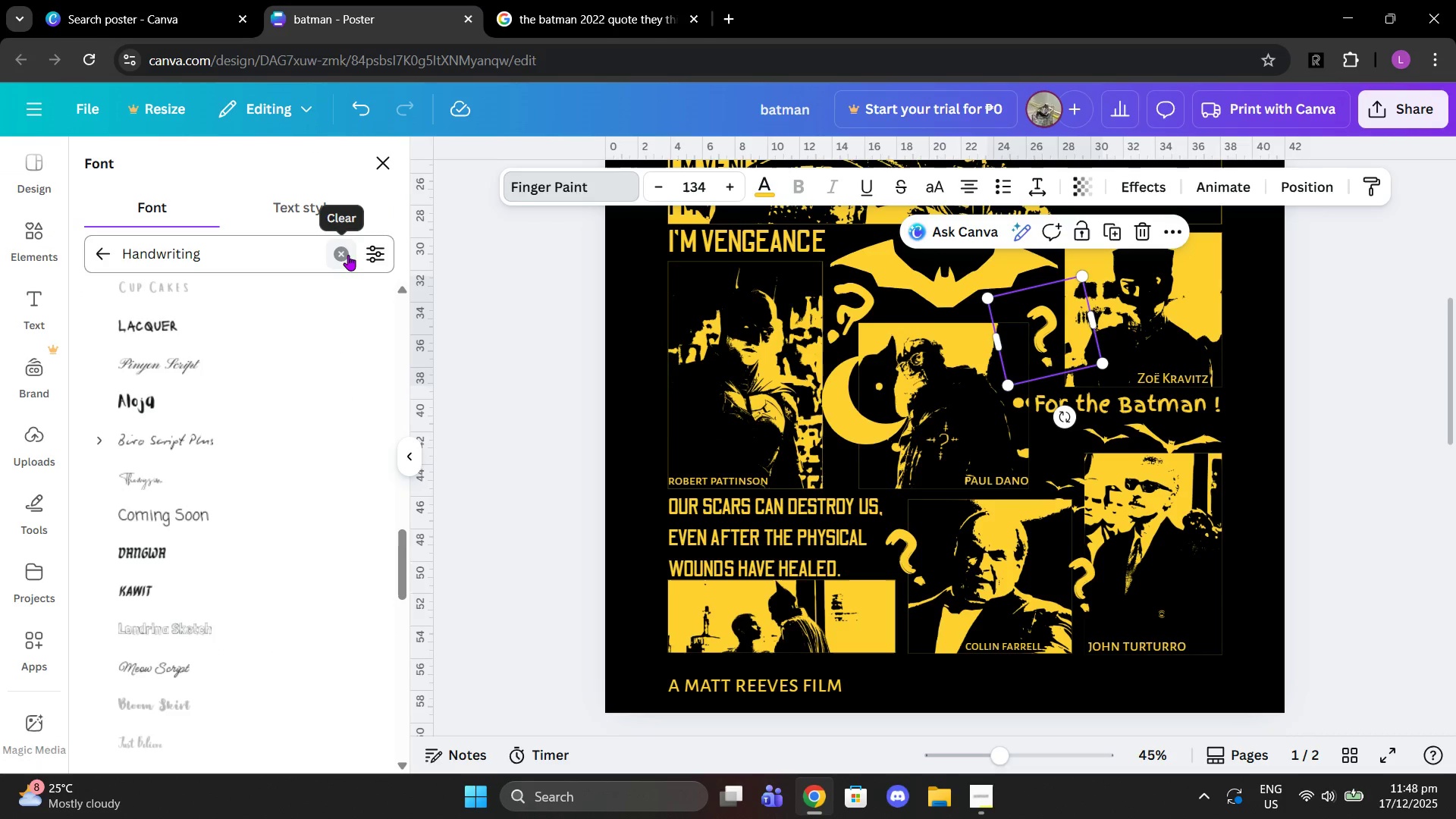 
left_click([197, 340])
 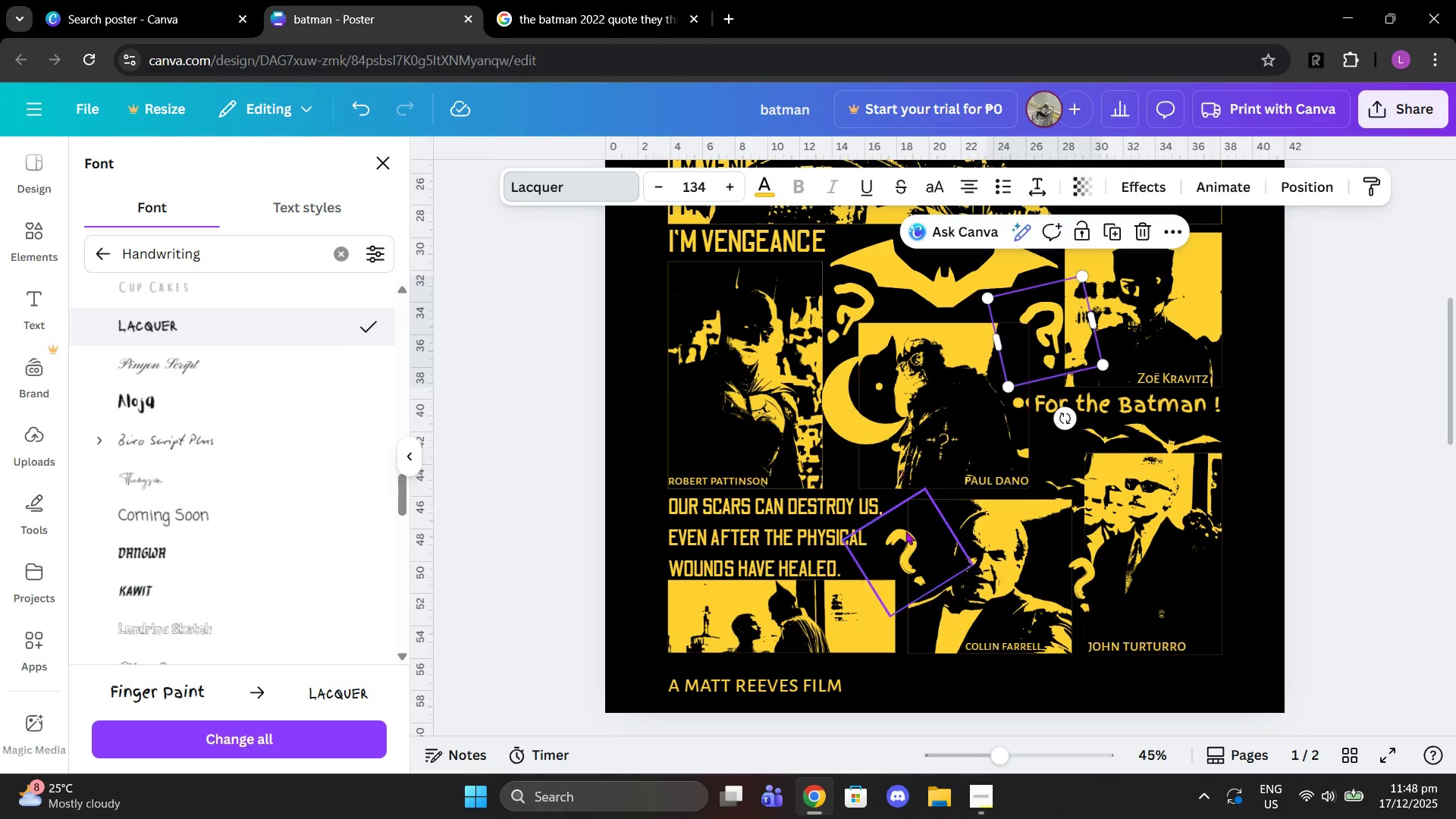 
left_click([902, 563])
 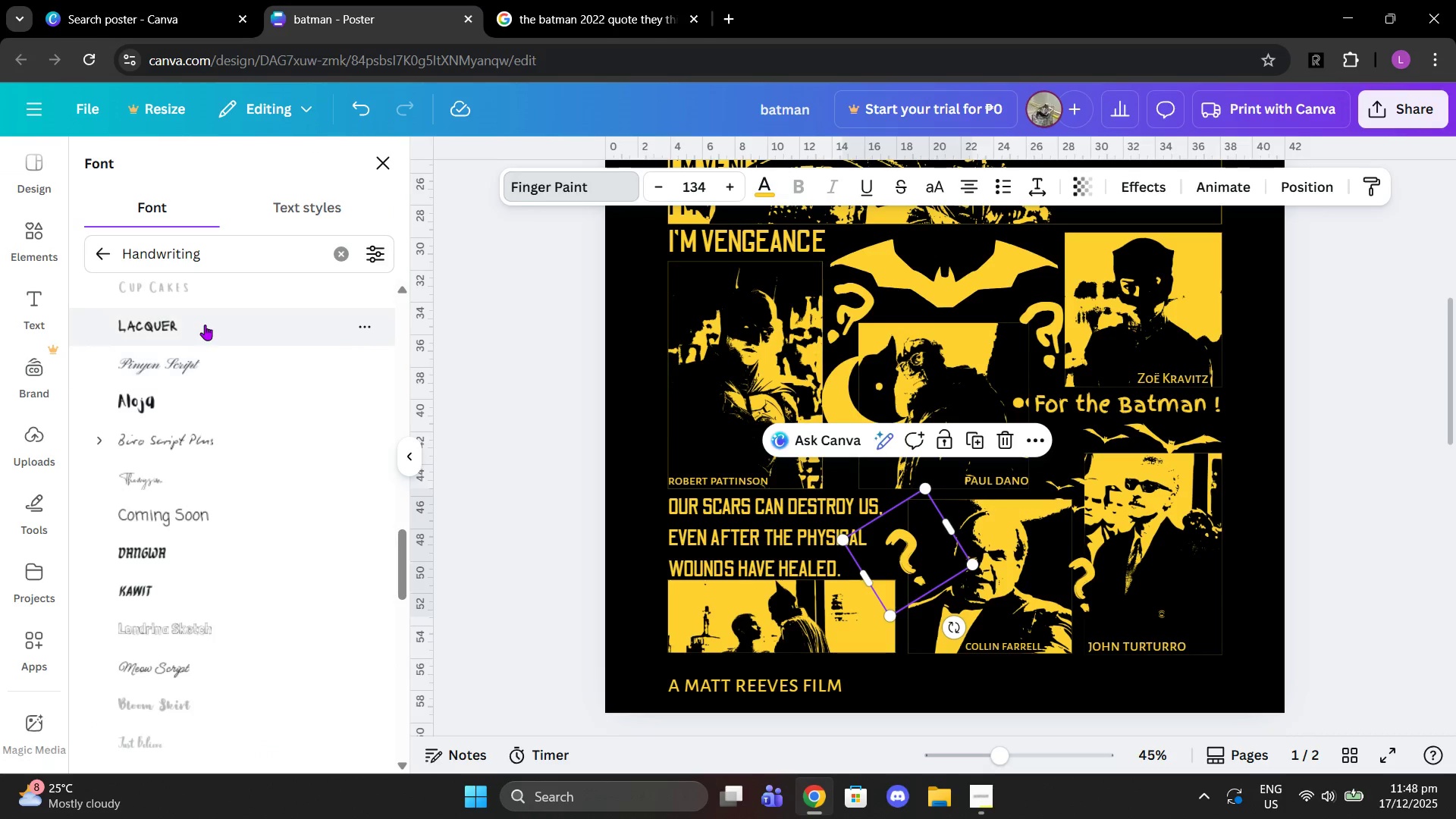 
left_click([200, 320])
 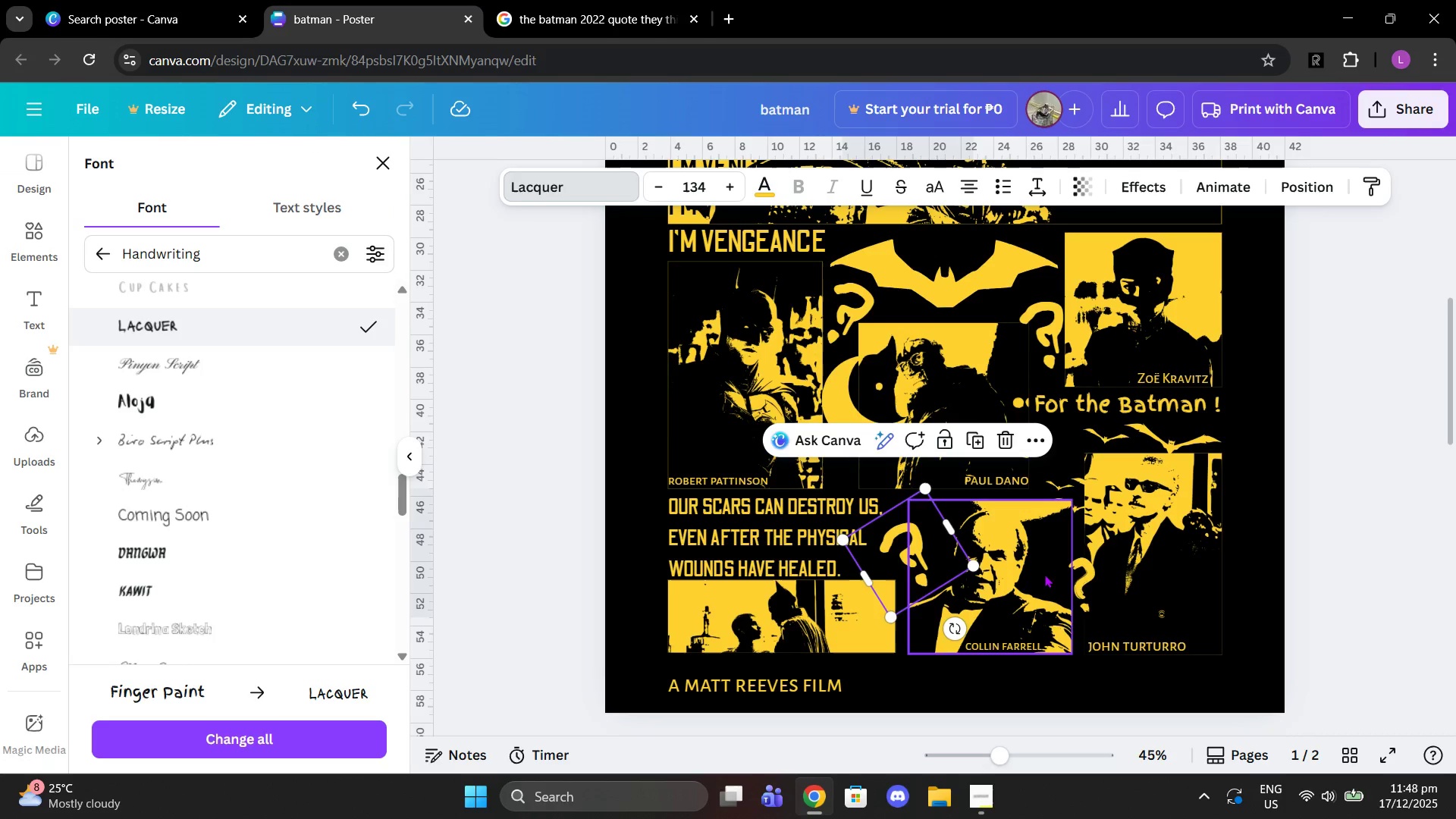 
left_click([1060, 576])
 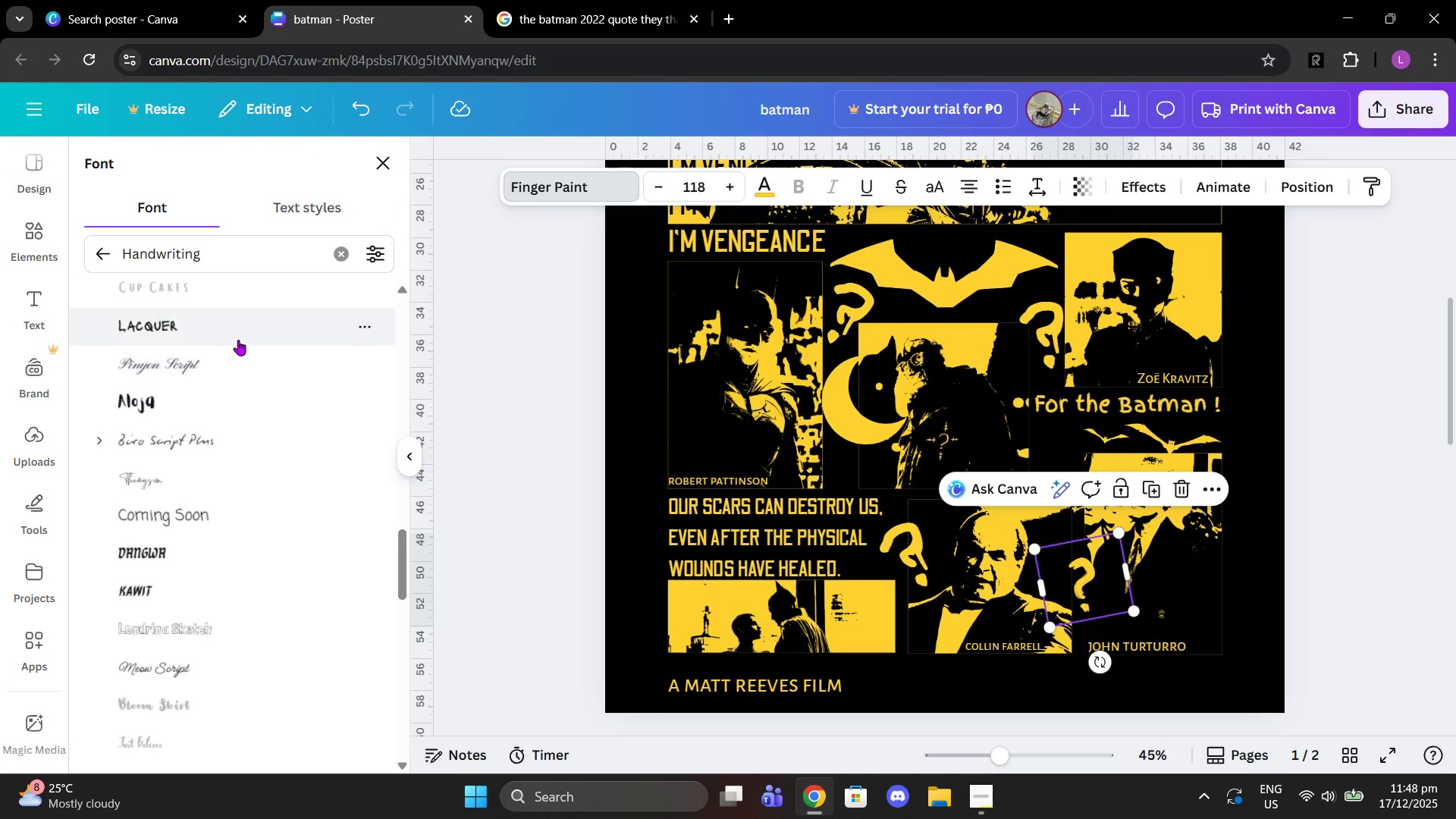 
left_click([233, 338])
 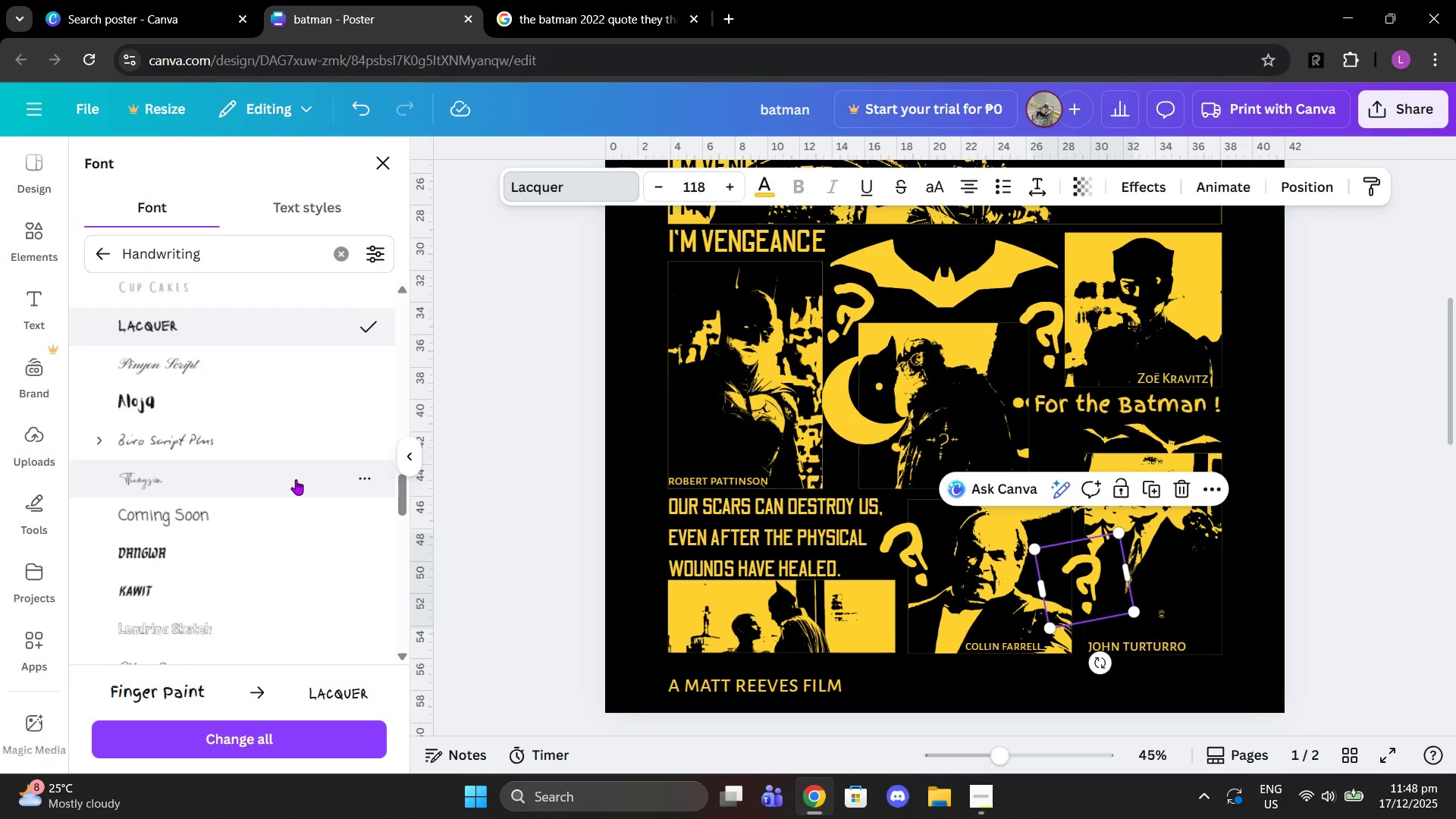 
scroll: coordinate [298, 488], scroll_direction: down, amount: 1.0
 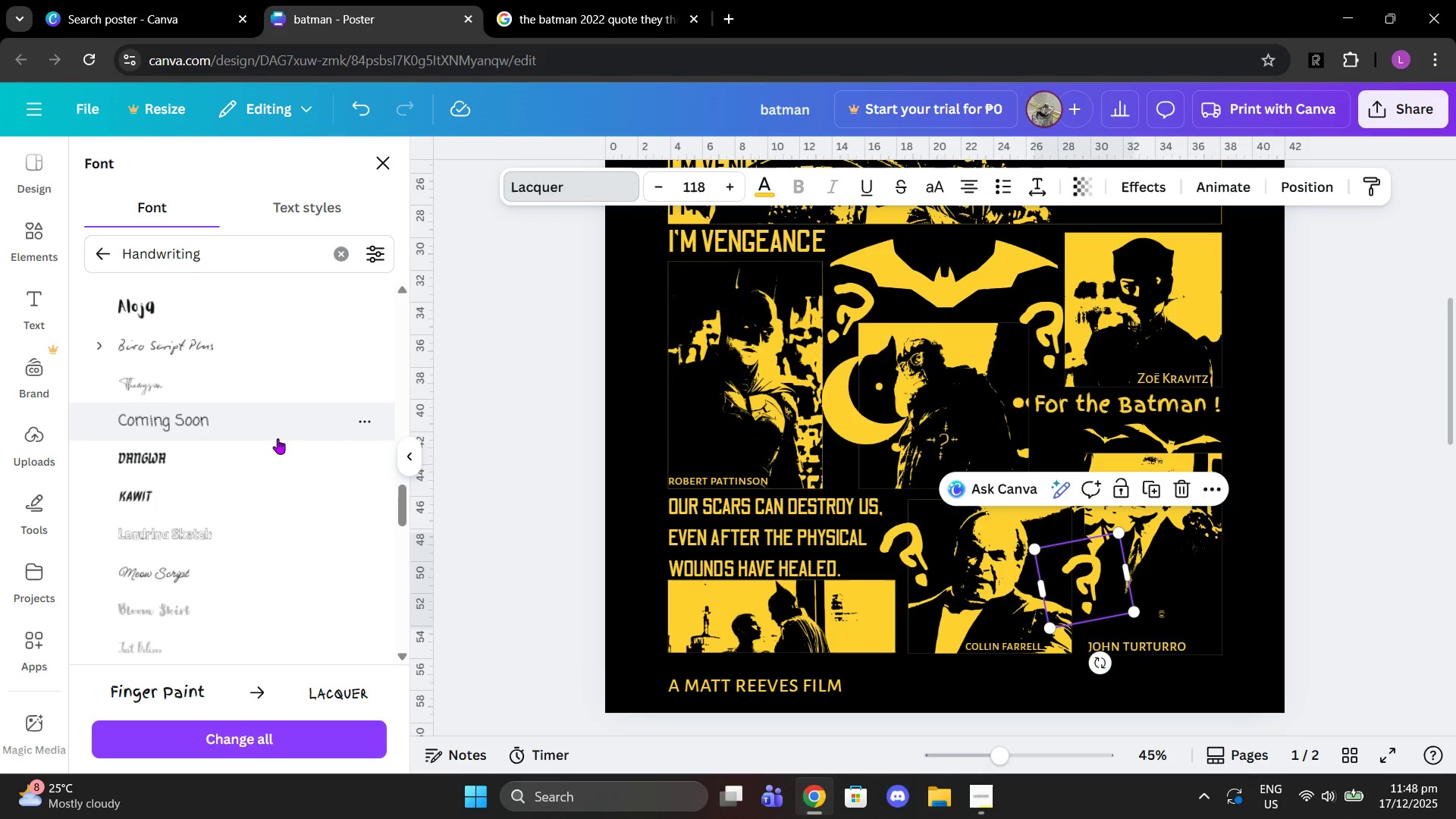 
left_click([278, 438])
 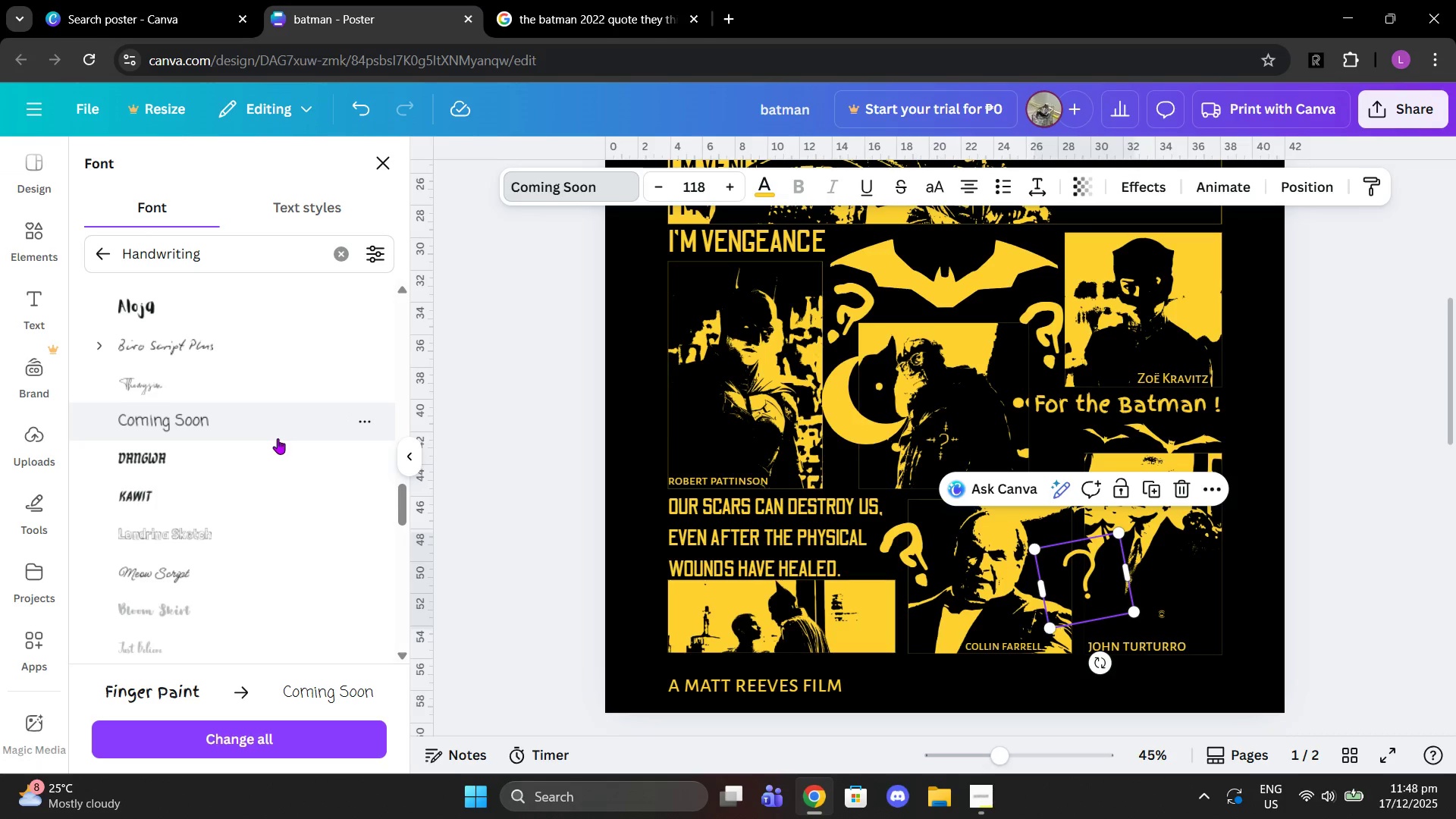 
key(Control+Z)
 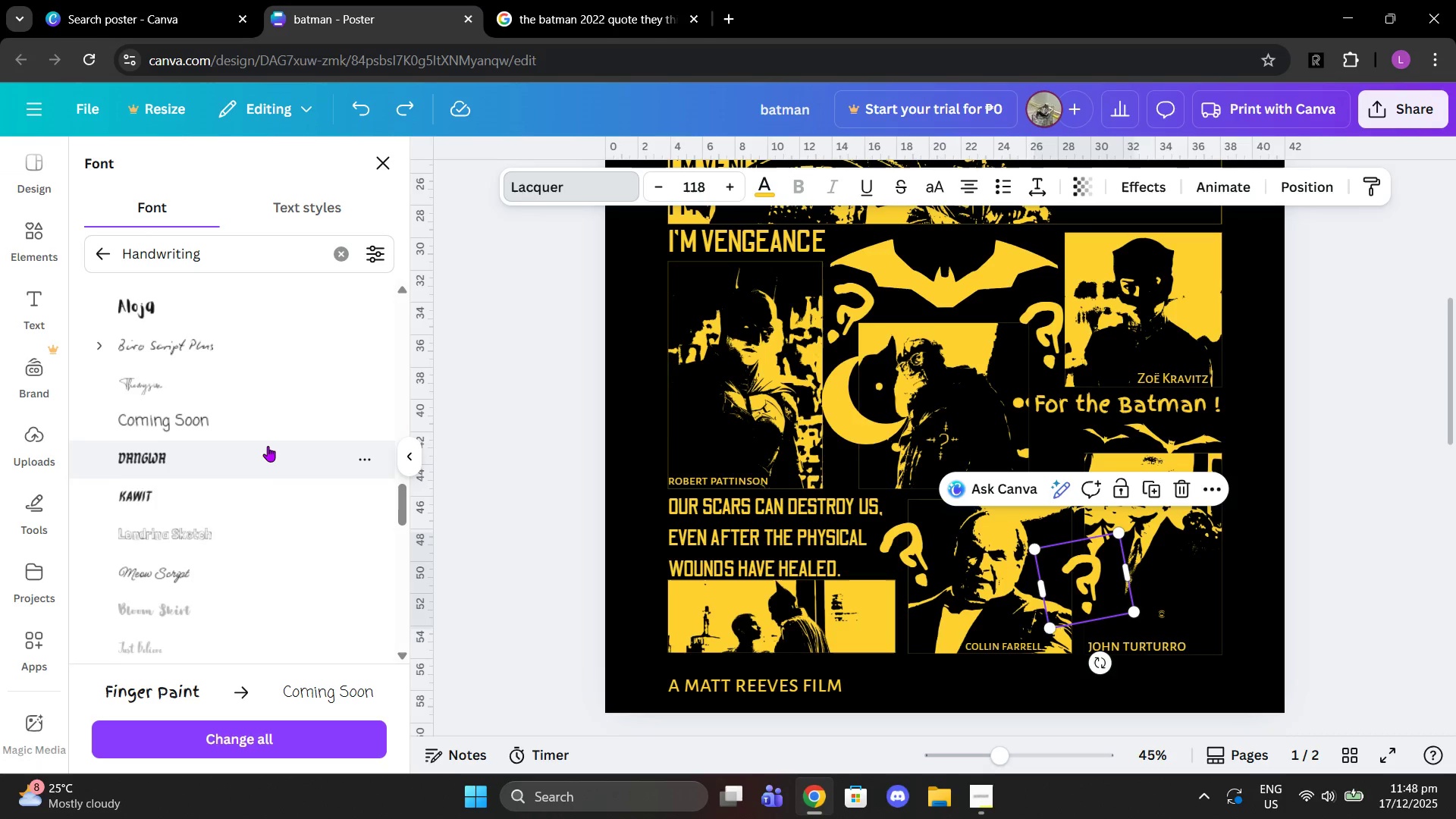 
scroll: coordinate [268, 447], scroll_direction: down, amount: 8.0
 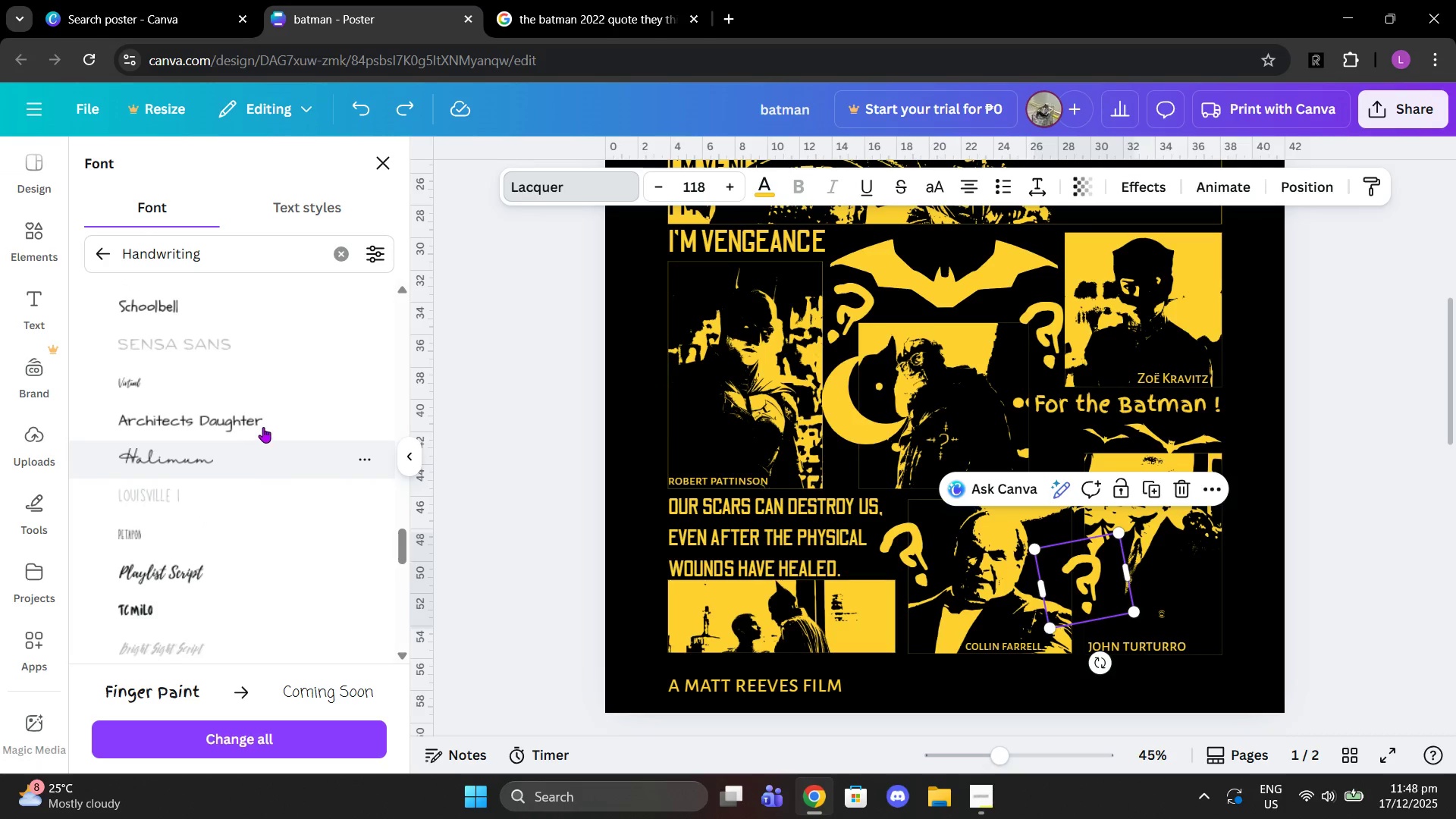 
scroll: coordinate [263, 426], scroll_direction: up, amount: 2.0
 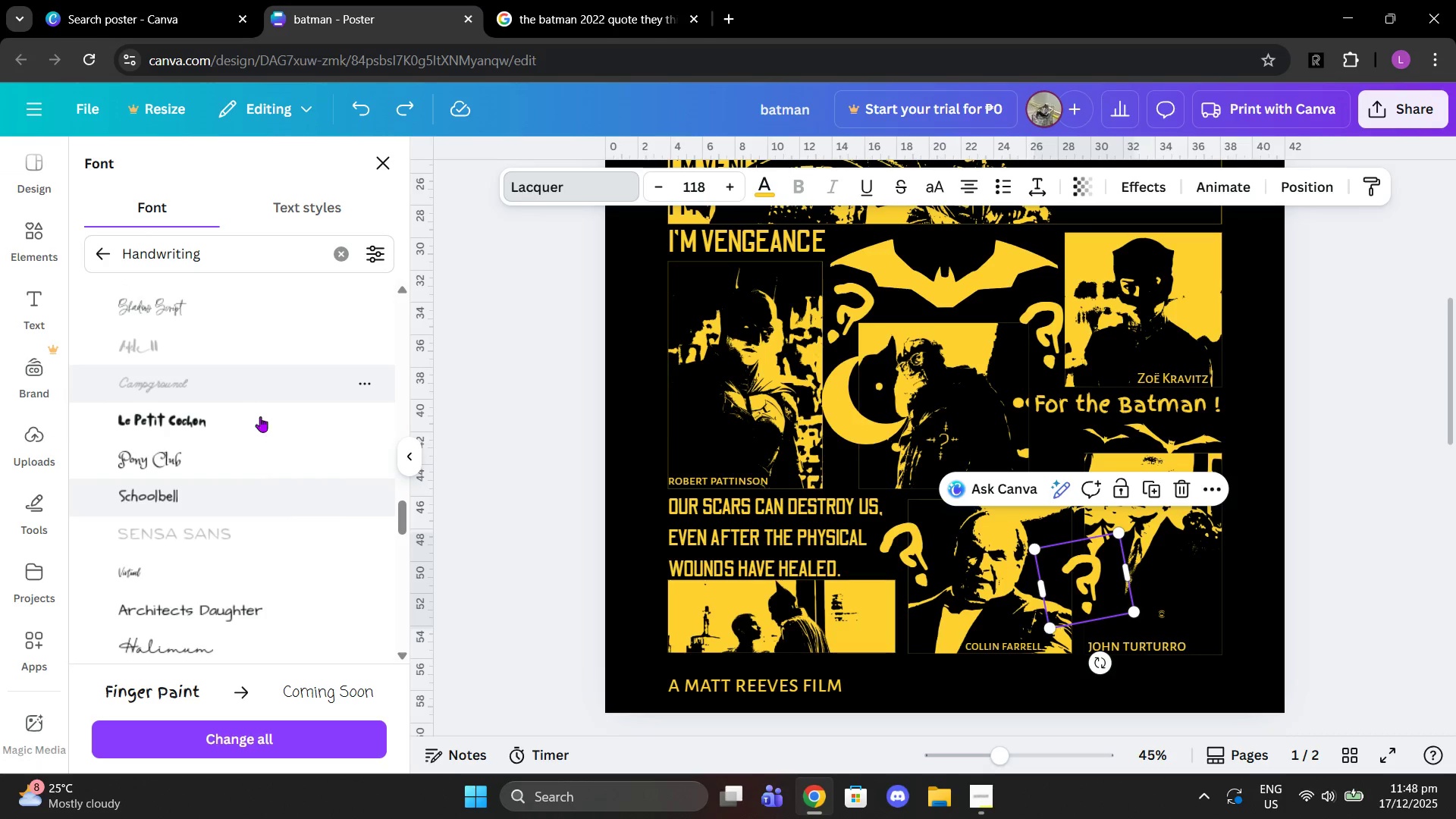 
left_click([262, 431])
 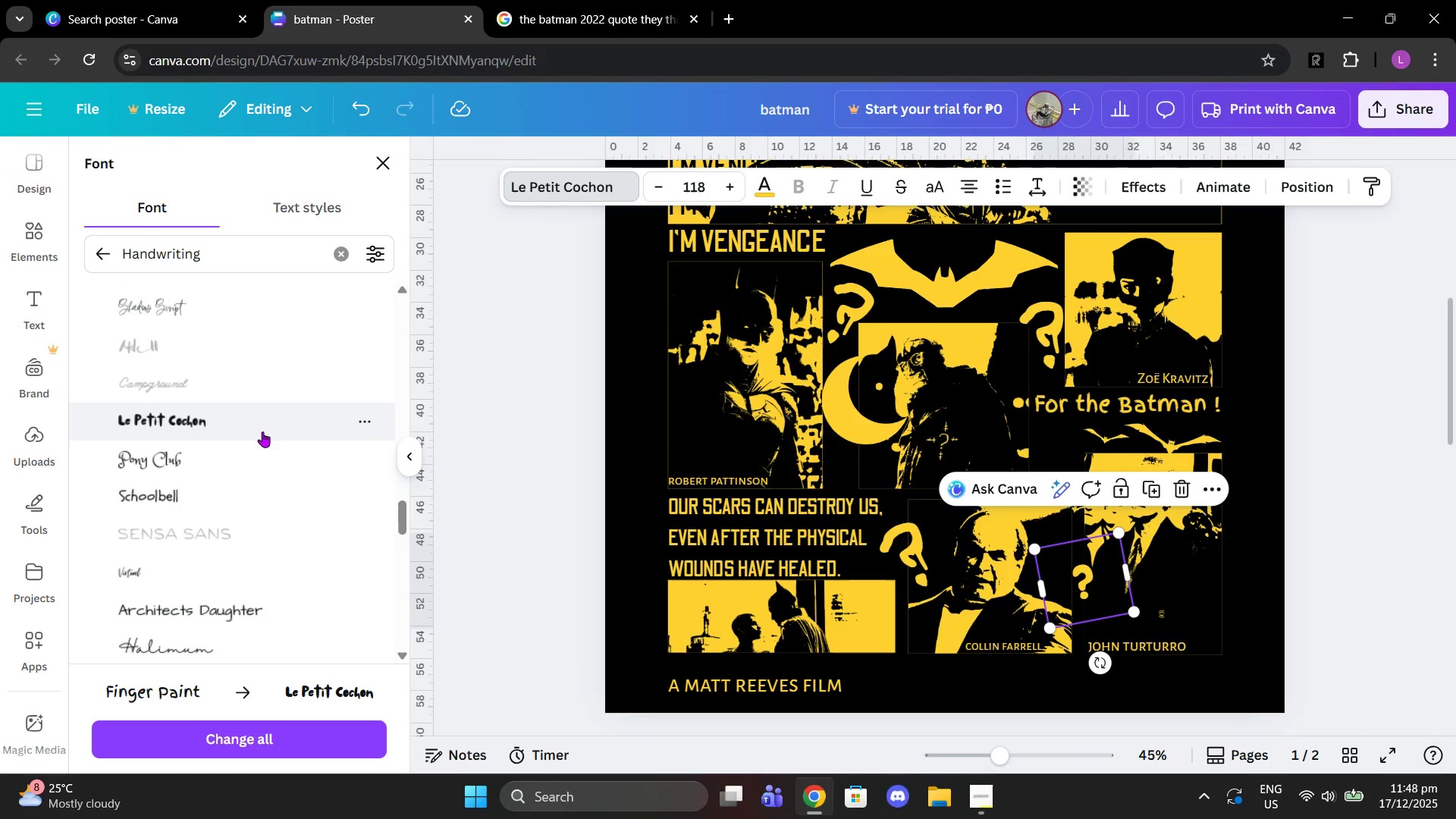 
key(Control+Z)
 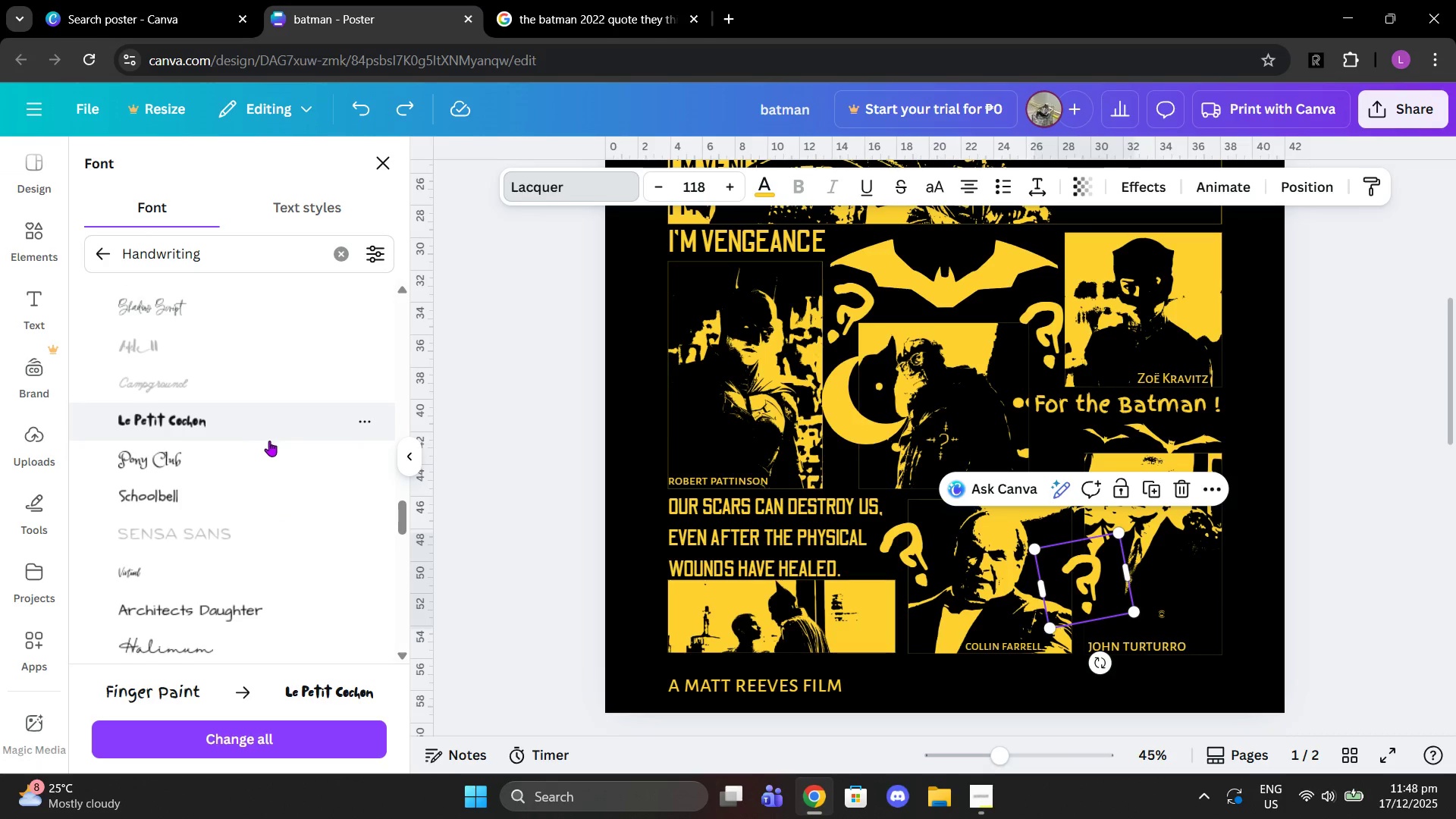 
scroll: coordinate [290, 378], scroll_direction: down, amount: 8.0
 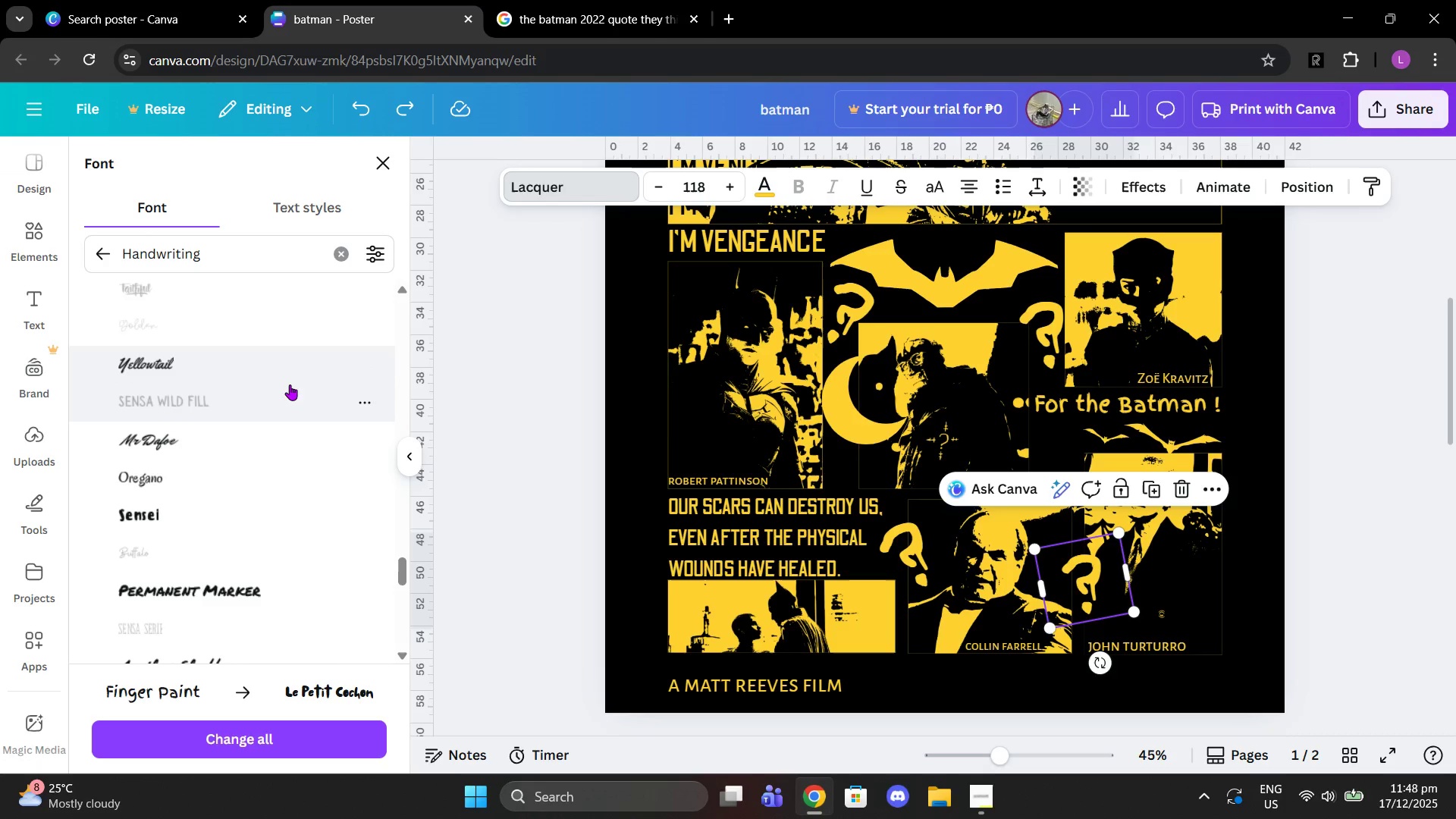 
scroll: coordinate [292, 408], scroll_direction: down, amount: 5.0
 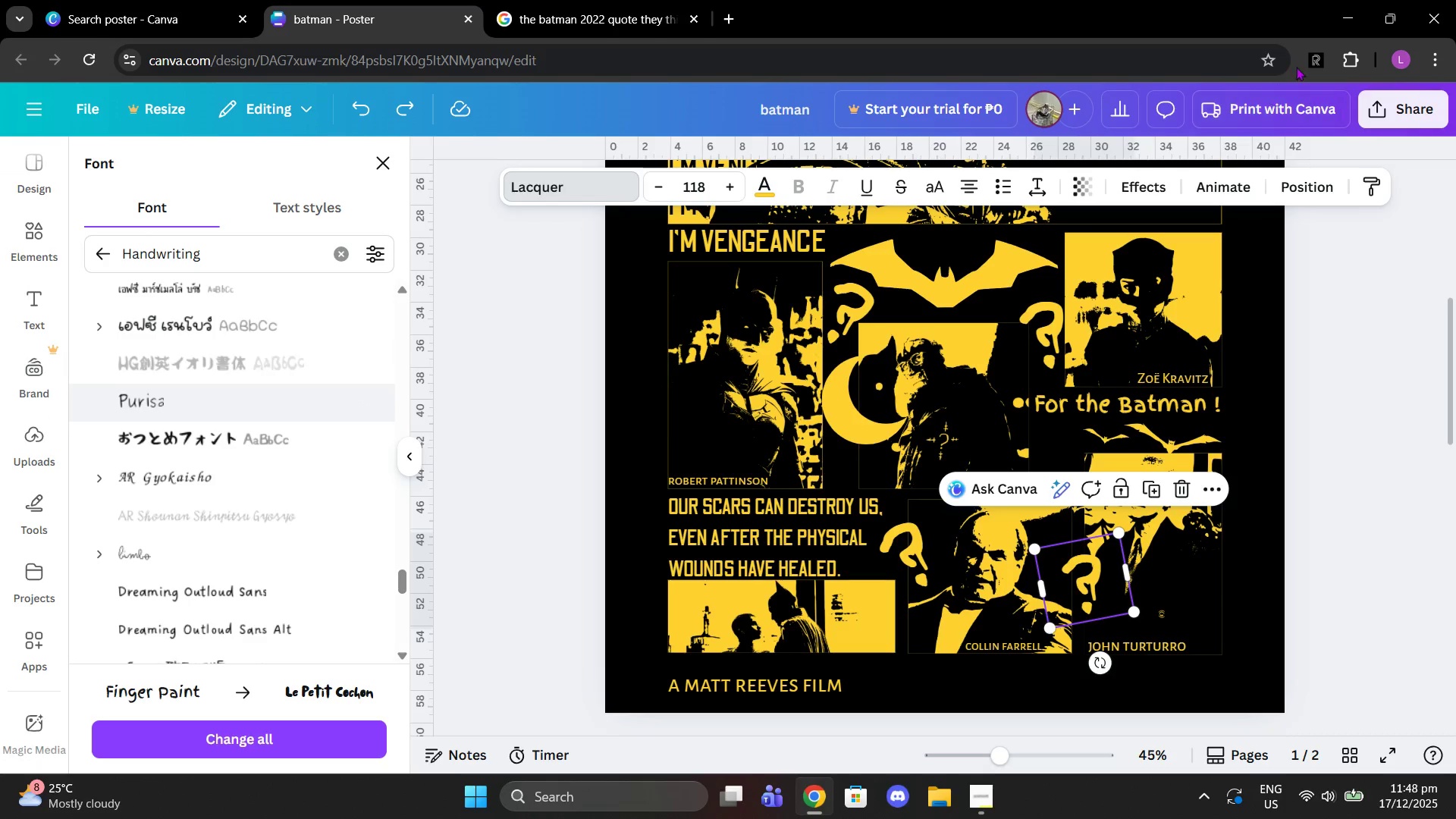 
double_click([1303, 64])
 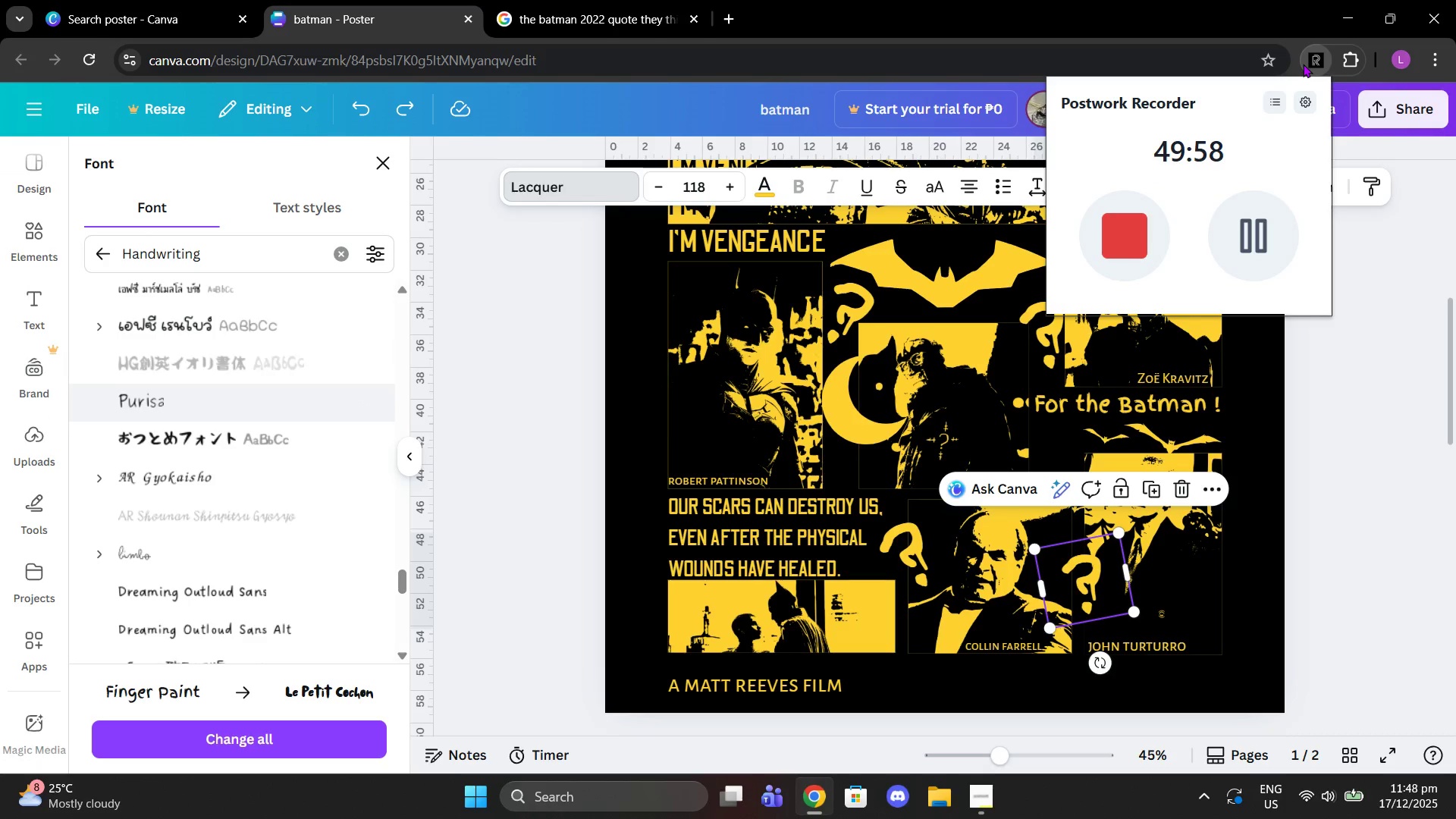 
left_click([1303, 64])
 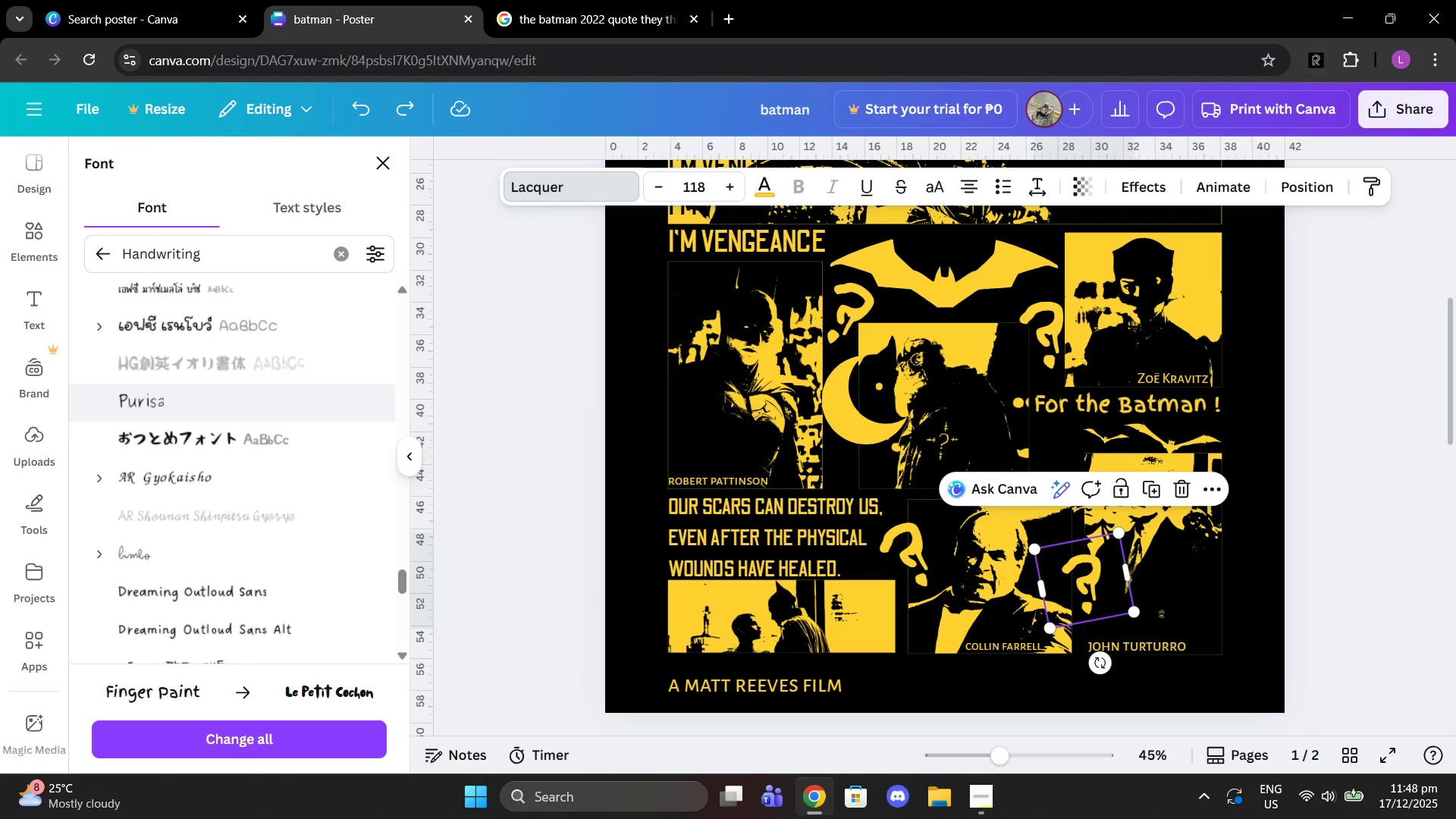 
left_click([987, 813])